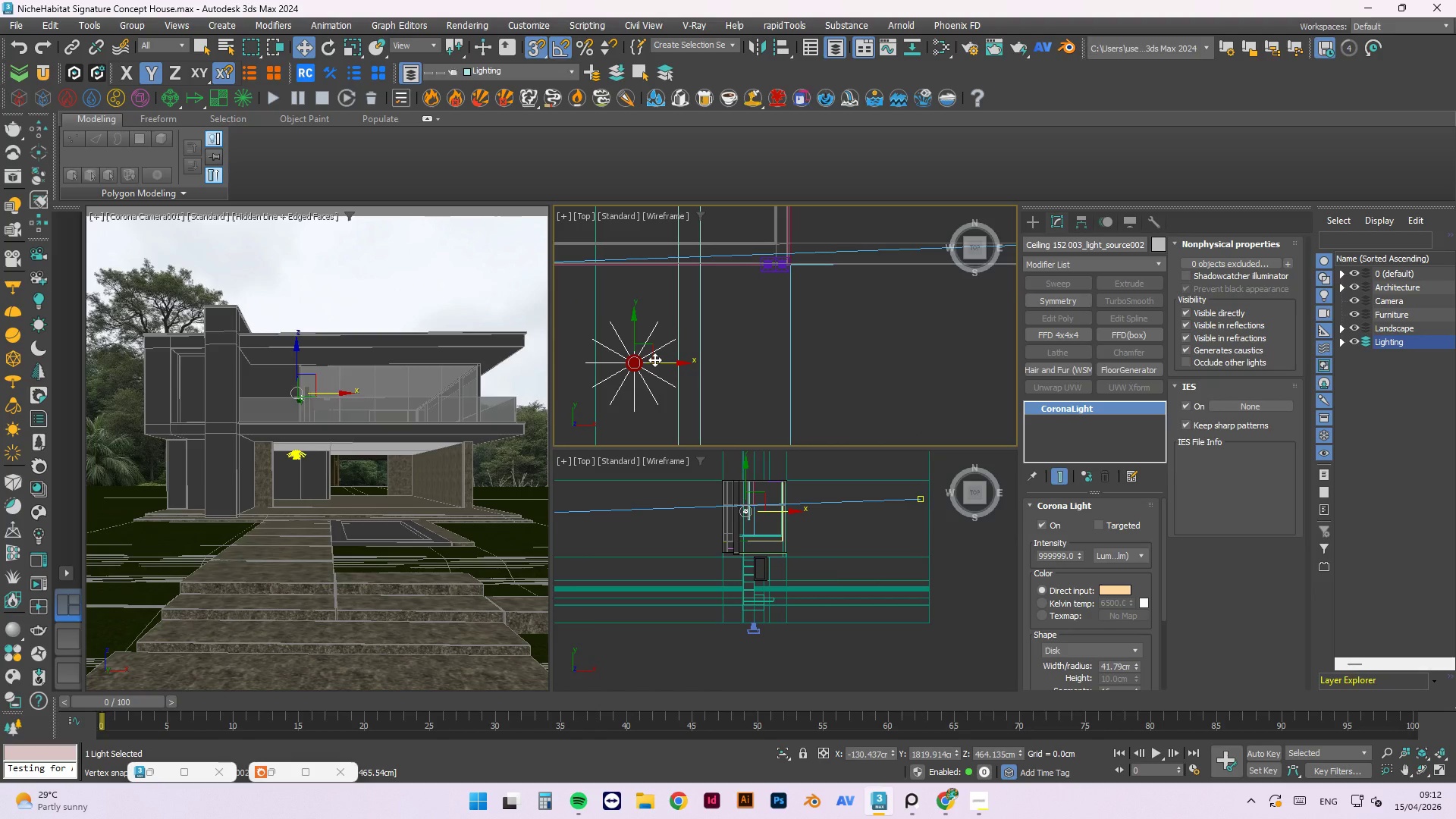 
hold_key(key=ShiftLeft, duration=1.5)
left_click_drag(start_coordinate=[665, 363], to_coordinate=[770, 349])
 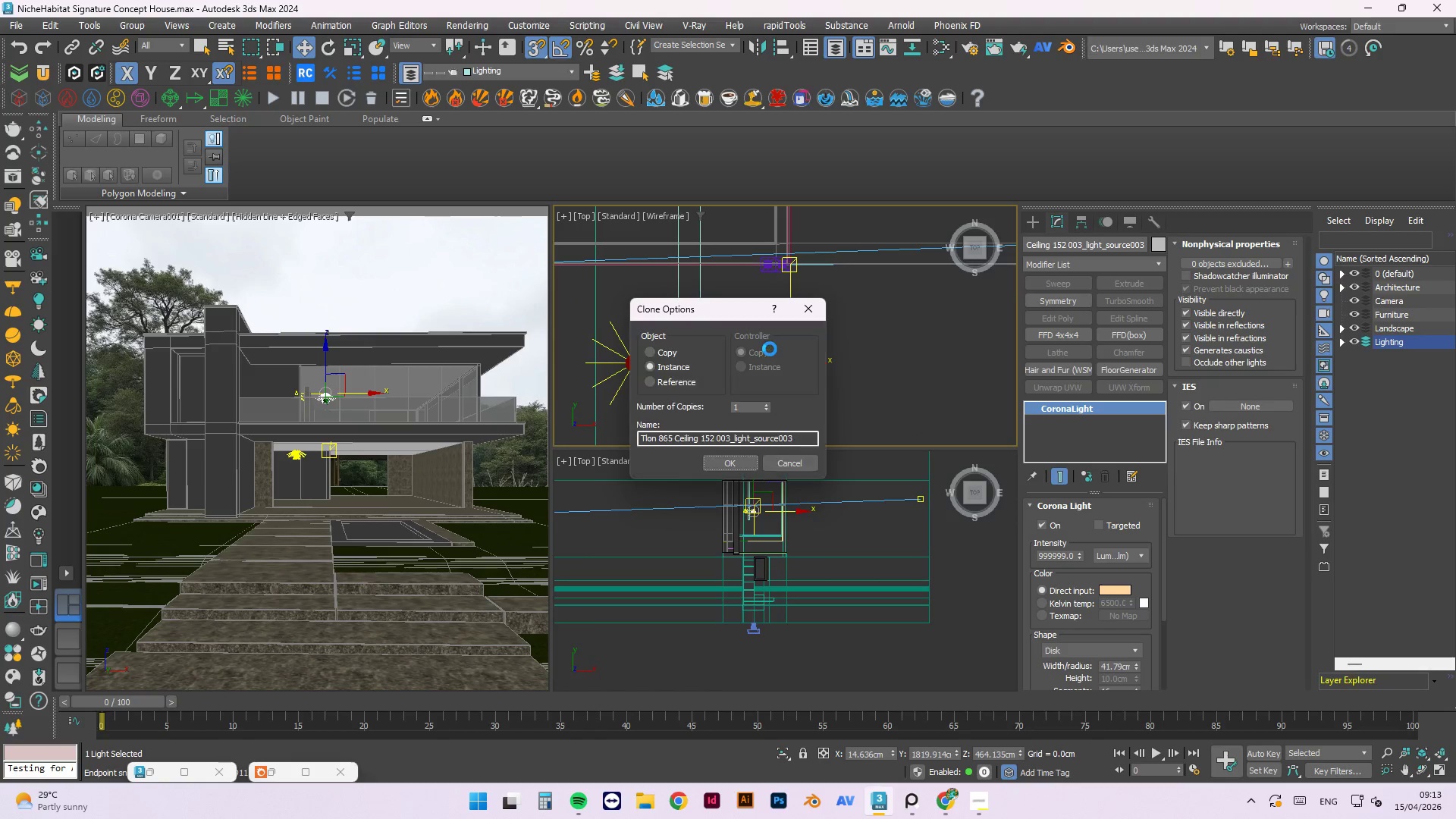 
key(Shift+ShiftLeft)
 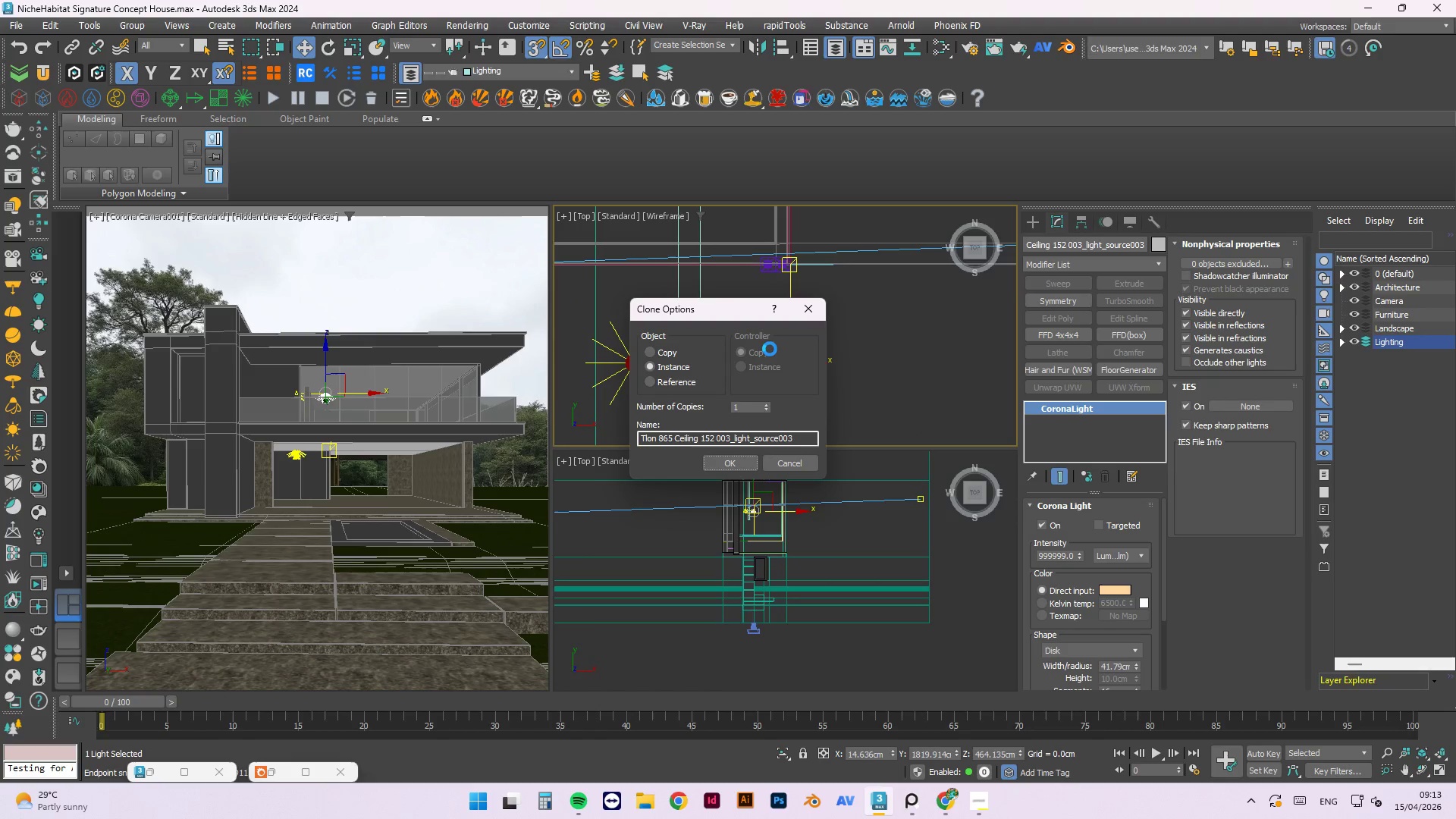 
key(Shift+ShiftLeft)
 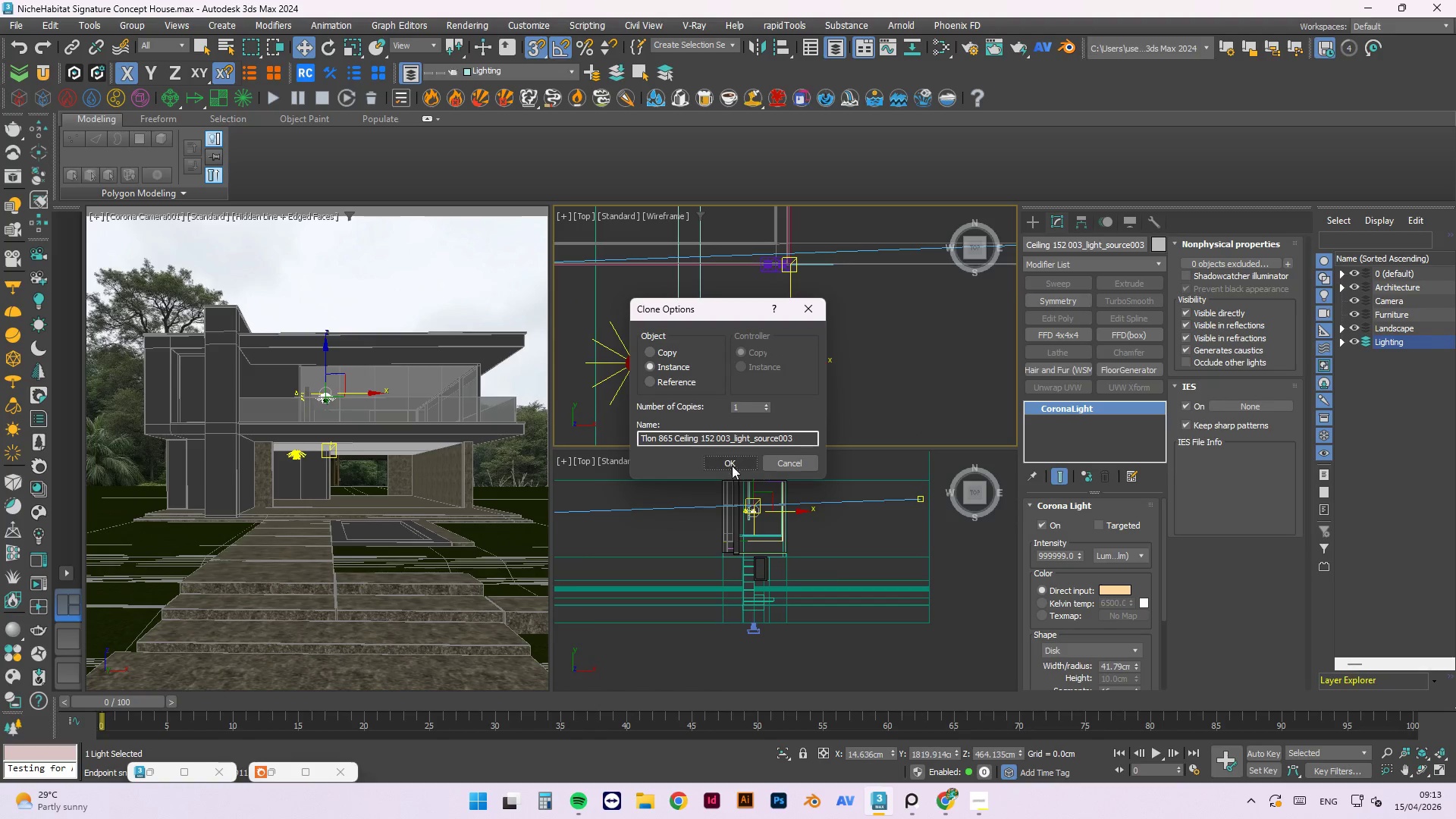 
left_click([736, 463])
 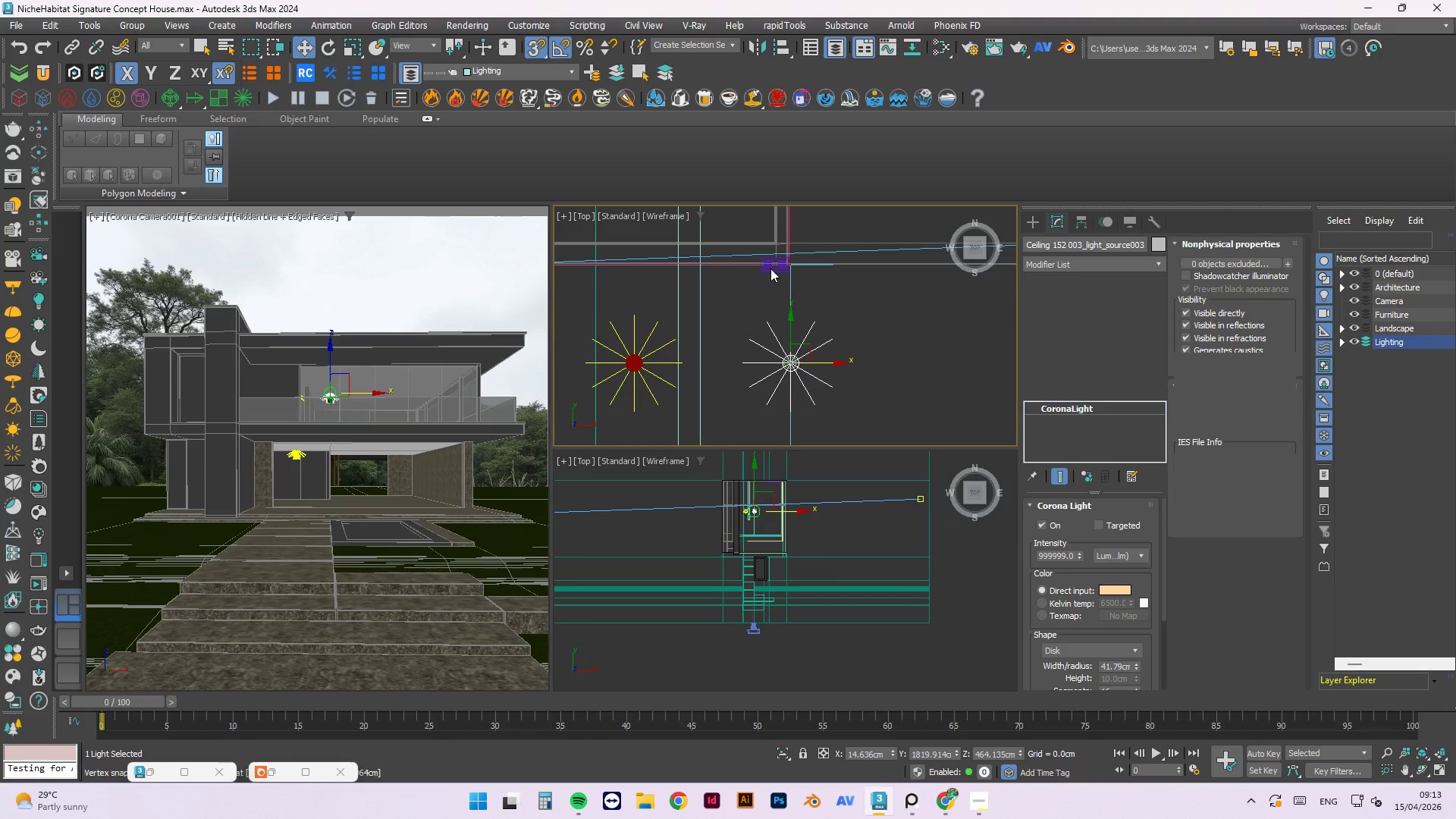 
scroll: coordinate [764, 344], scroll_direction: up, amount: 1.0
 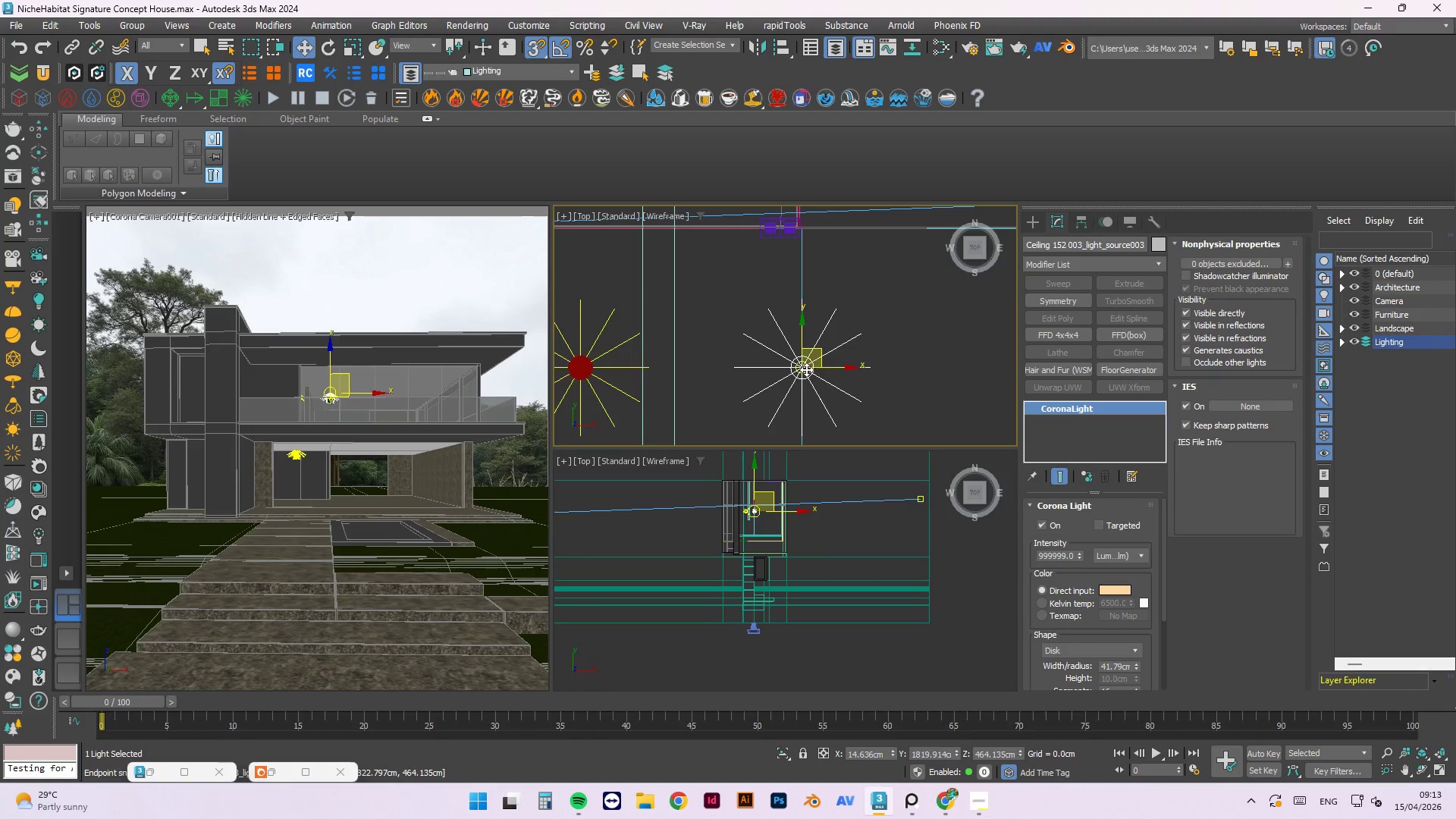 
left_click_drag(start_coordinate=[806, 369], to_coordinate=[766, 382])
 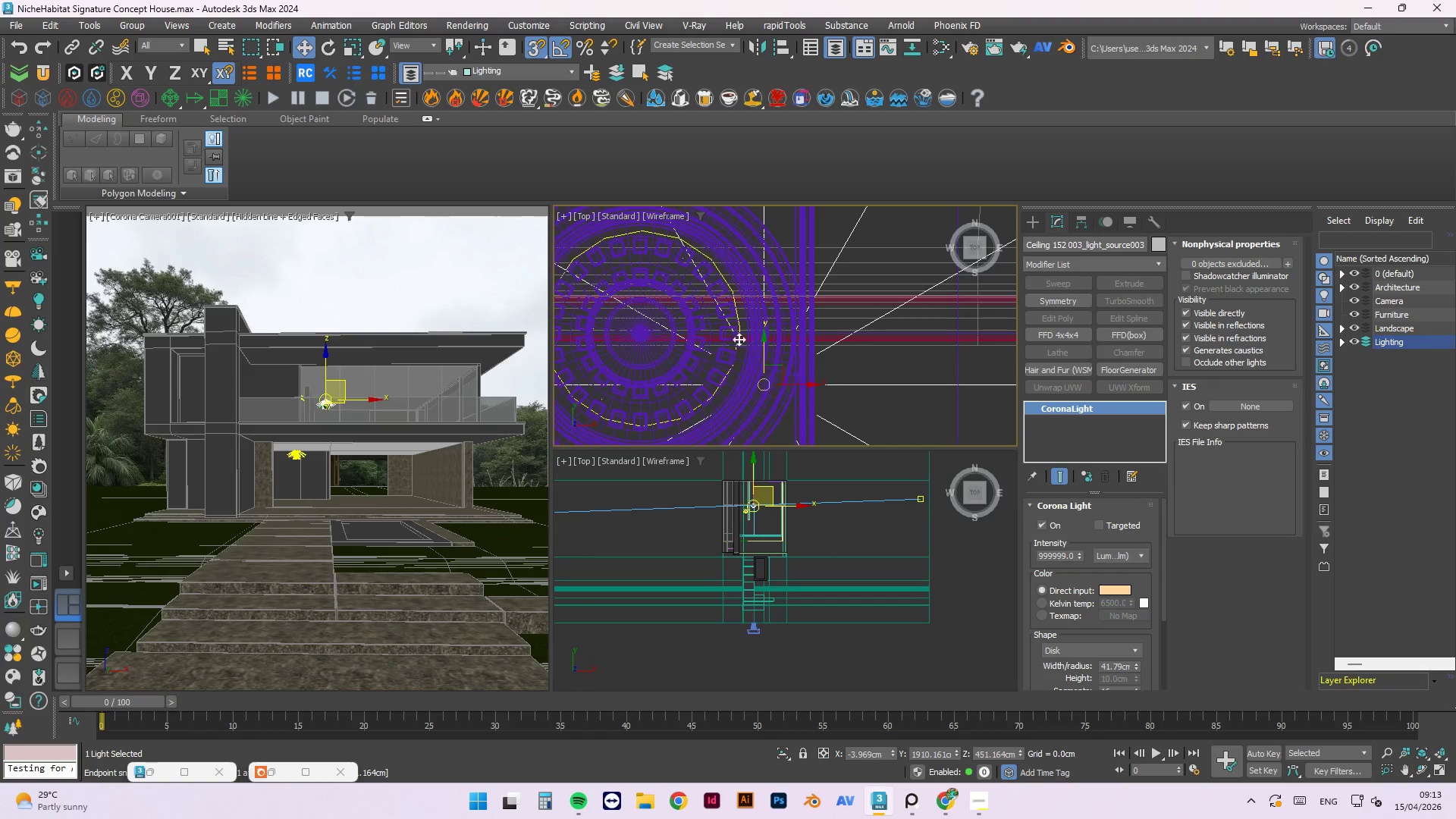 
scroll: coordinate [617, 271], scroll_direction: up, amount: 25.0
 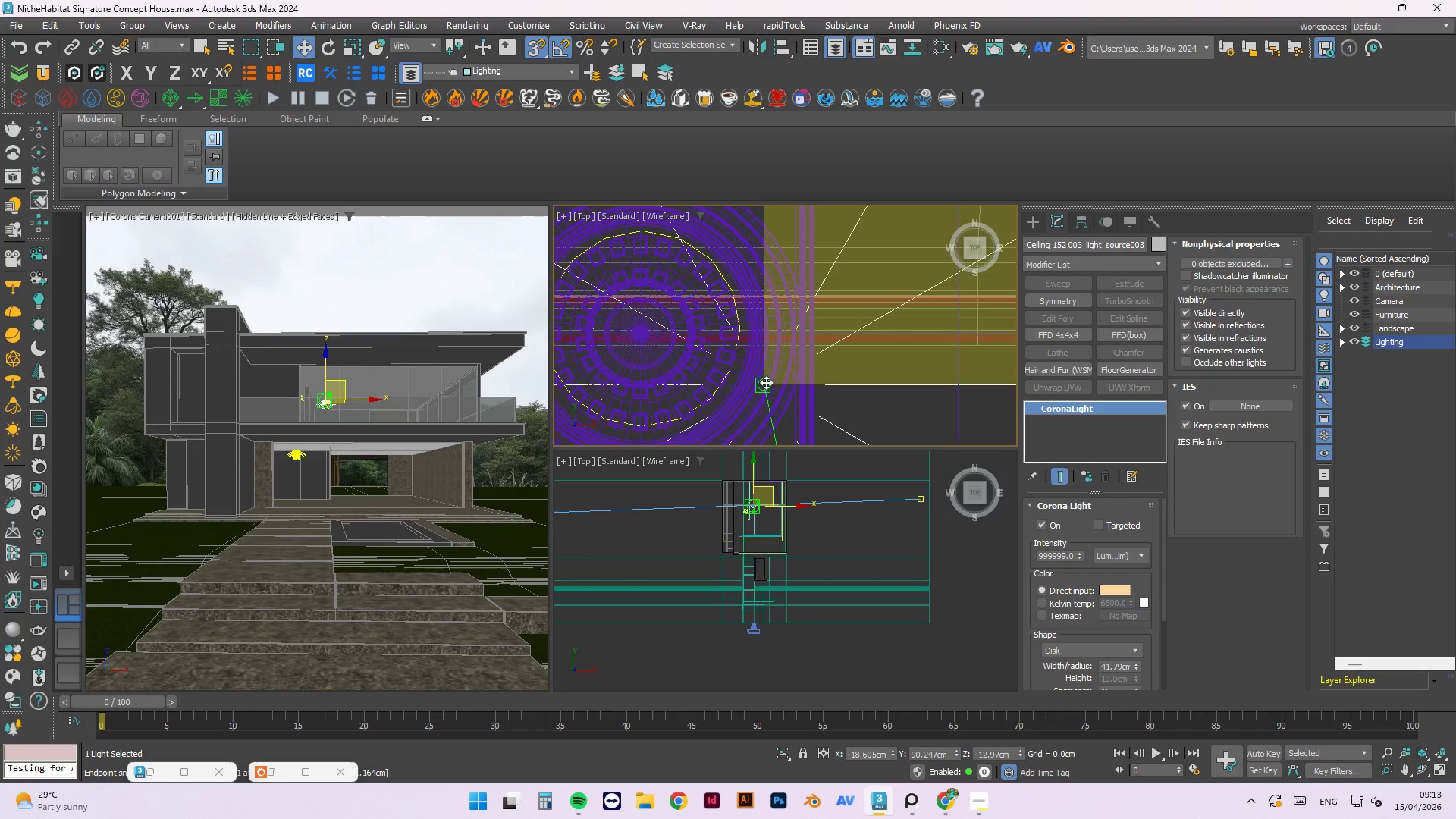 
key(Escape)
 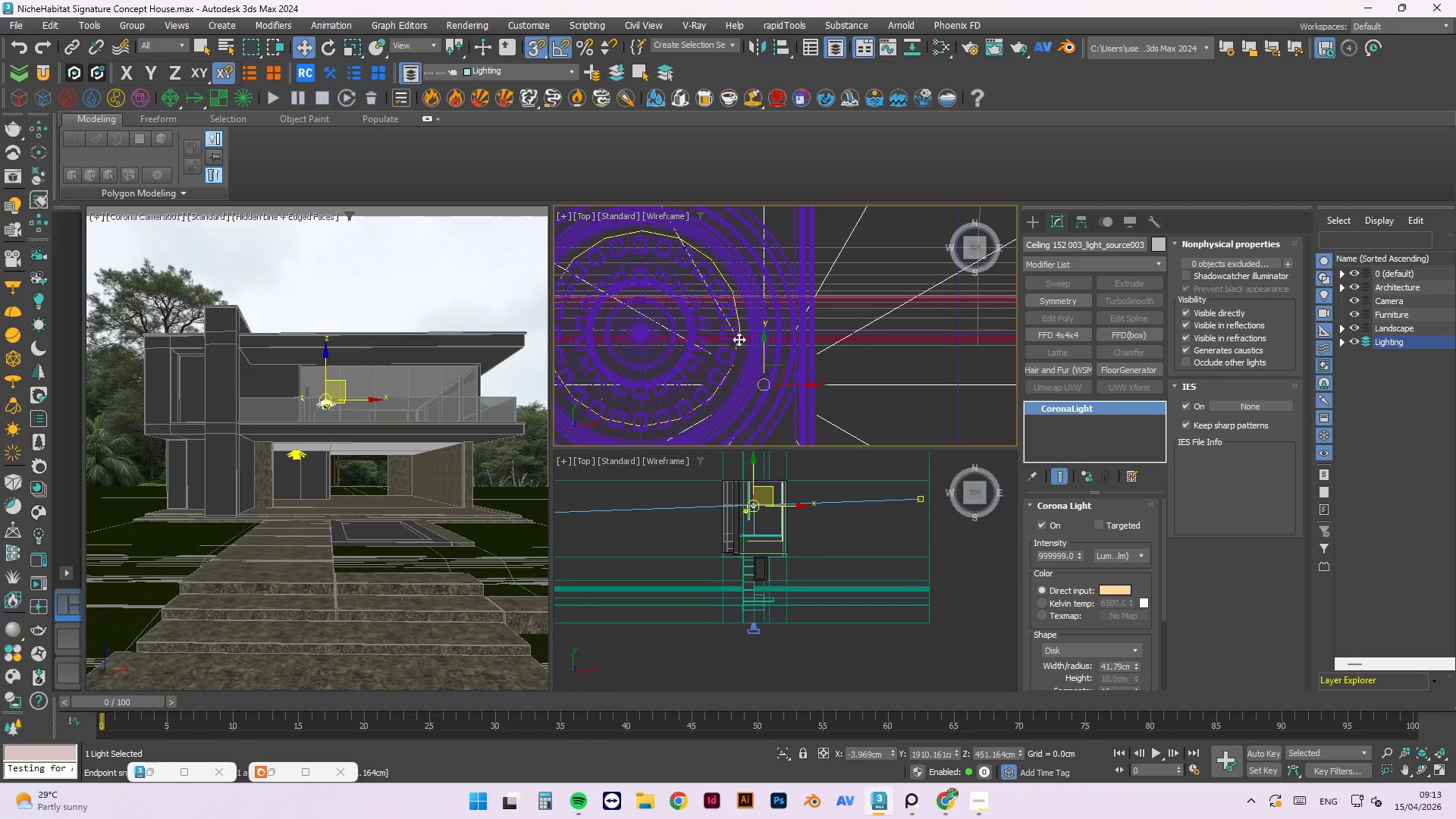 
scroll: coordinate [742, 300], scroll_direction: down, amount: 8.0
 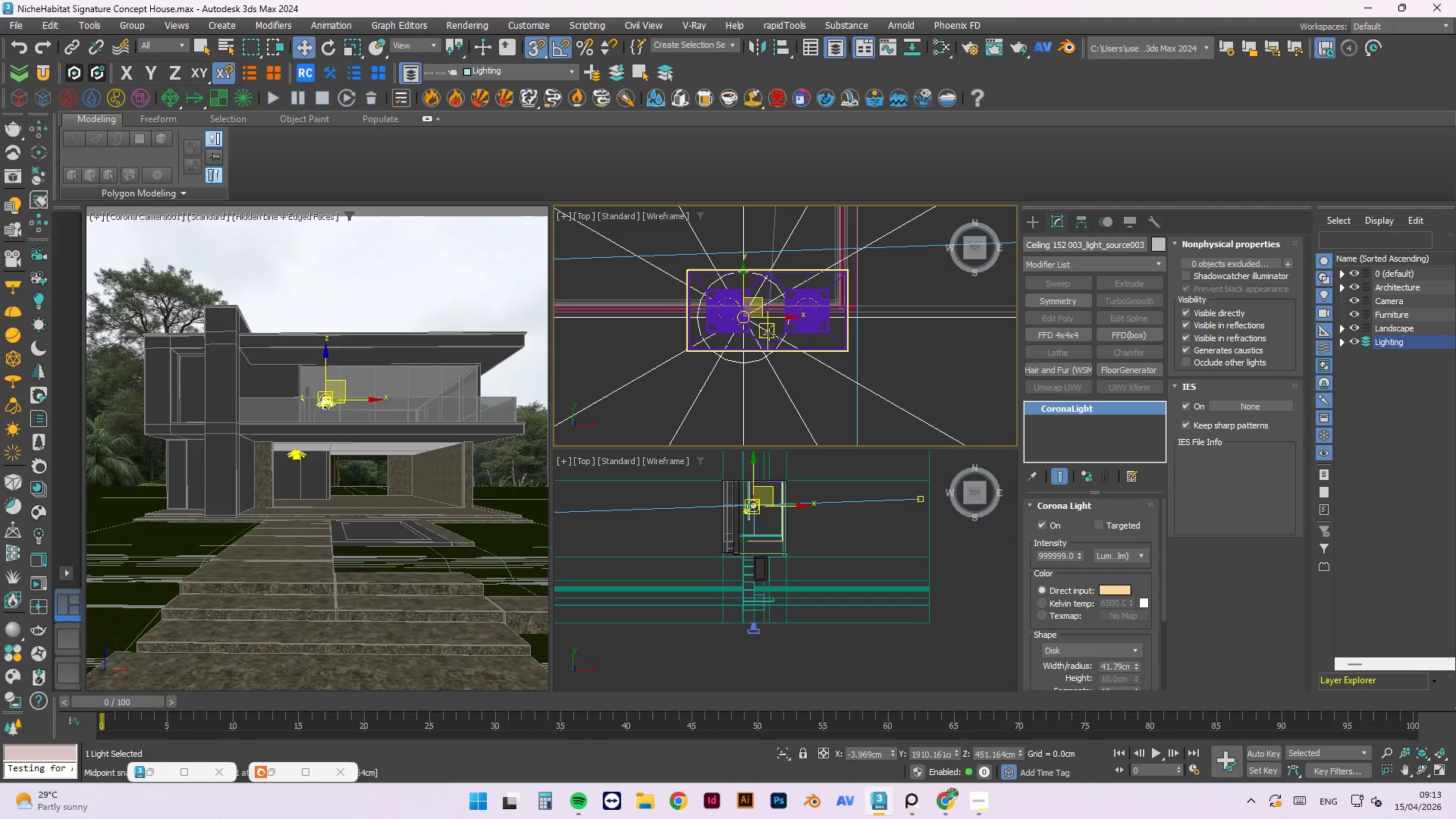 
key(Delete)
 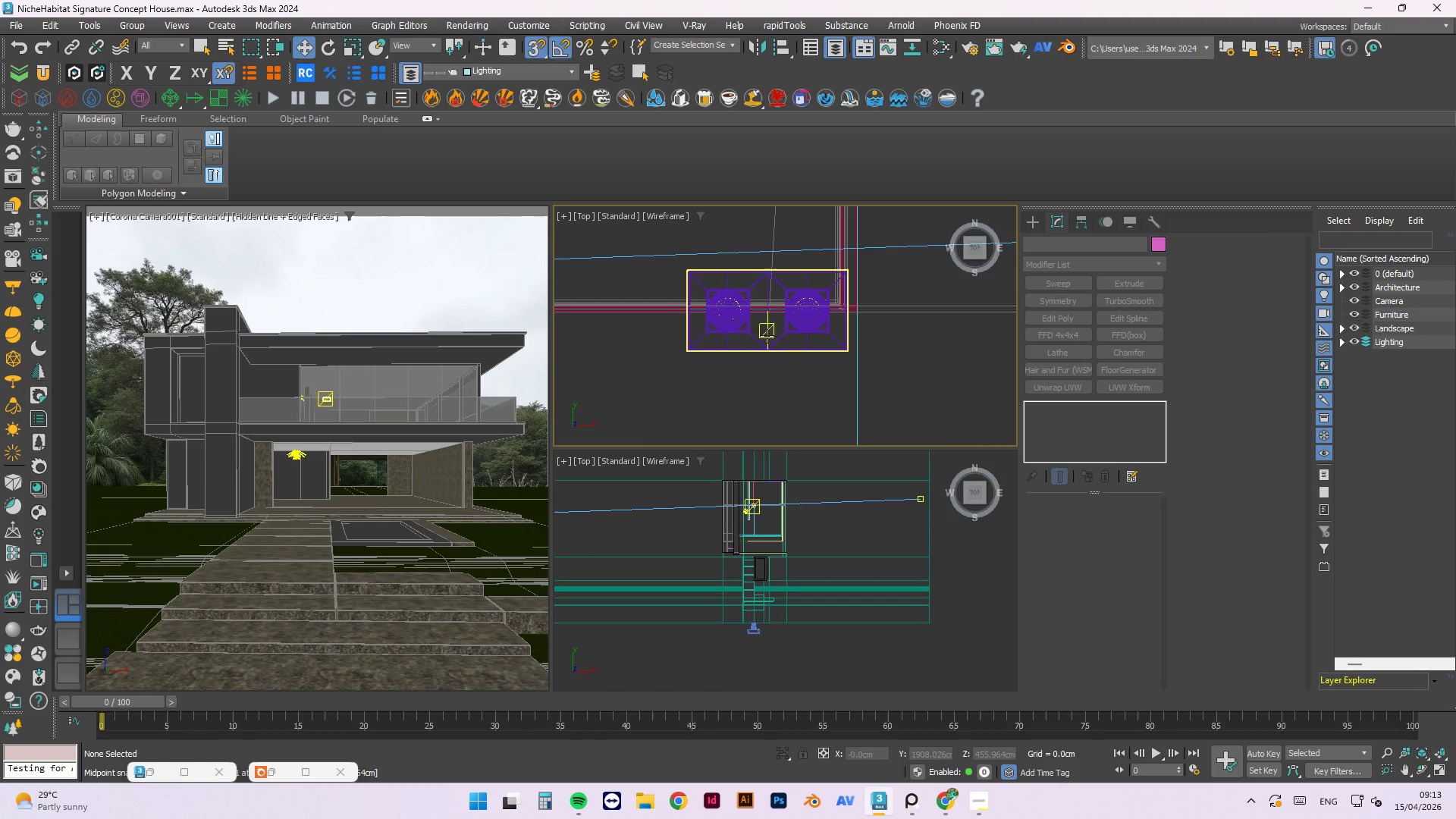 
scroll: coordinate [770, 312], scroll_direction: up, amount: 12.0
 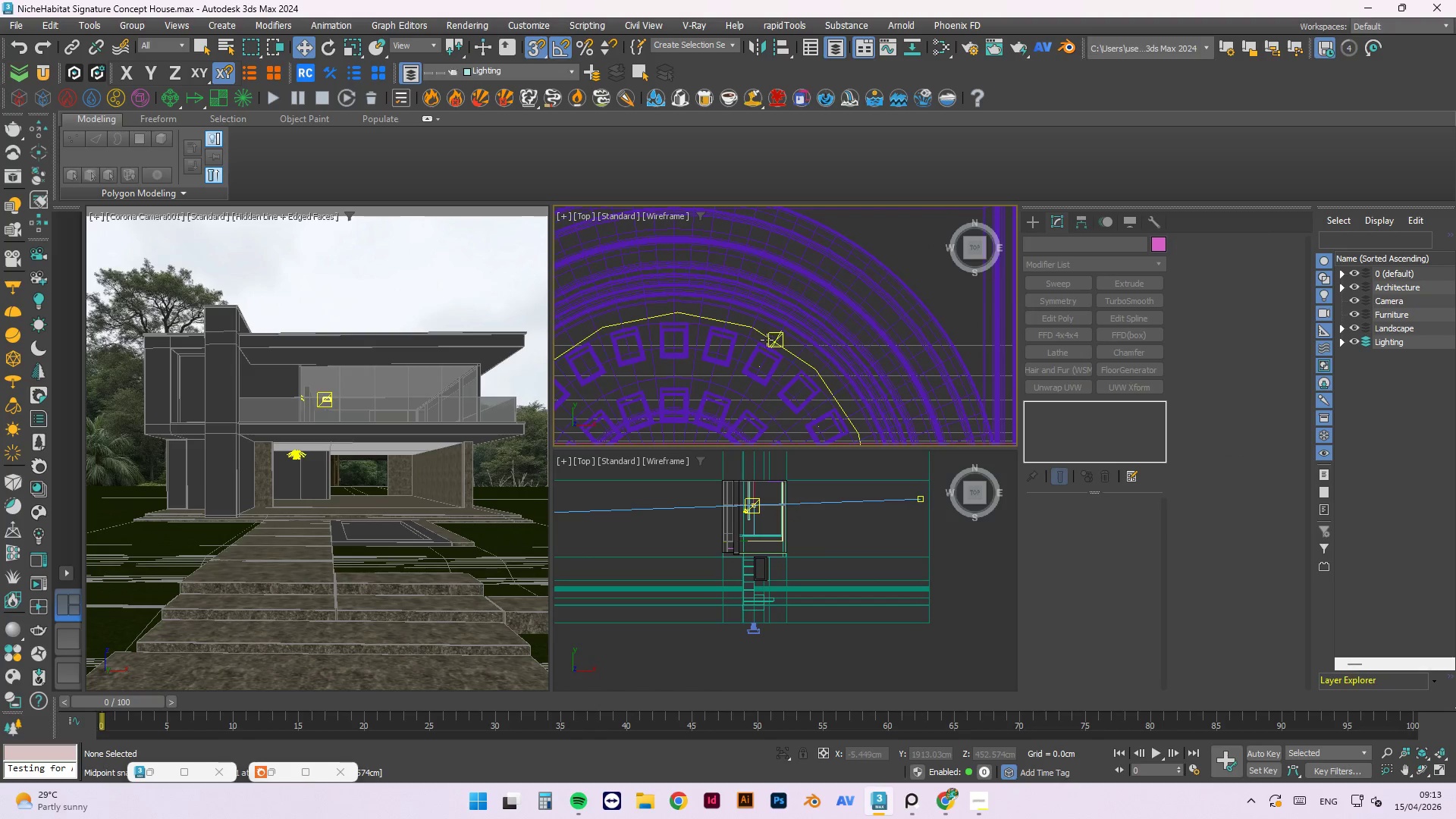 
left_click([761, 336])
 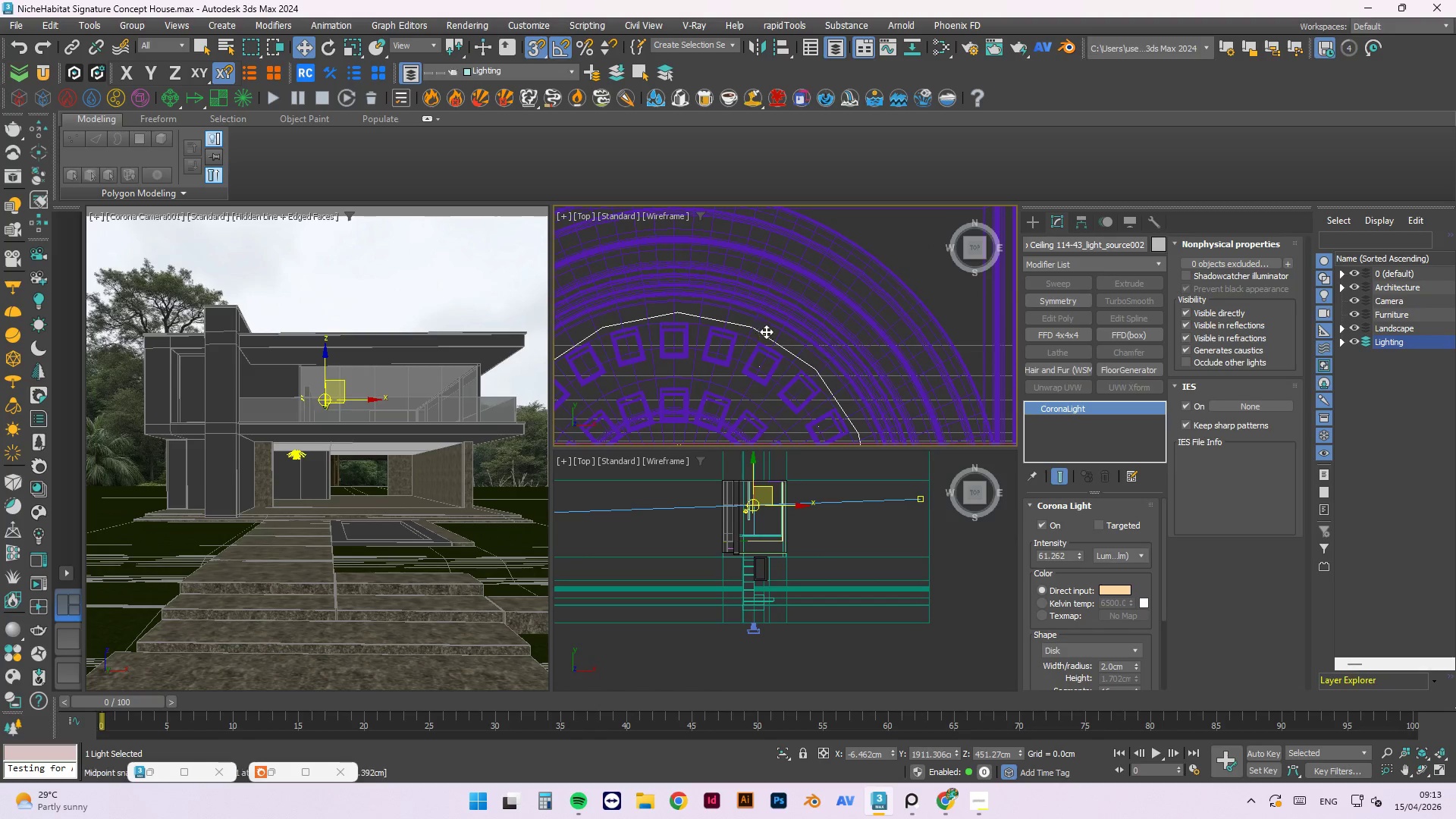 
scroll: coordinate [756, 294], scroll_direction: down, amount: 10.0
 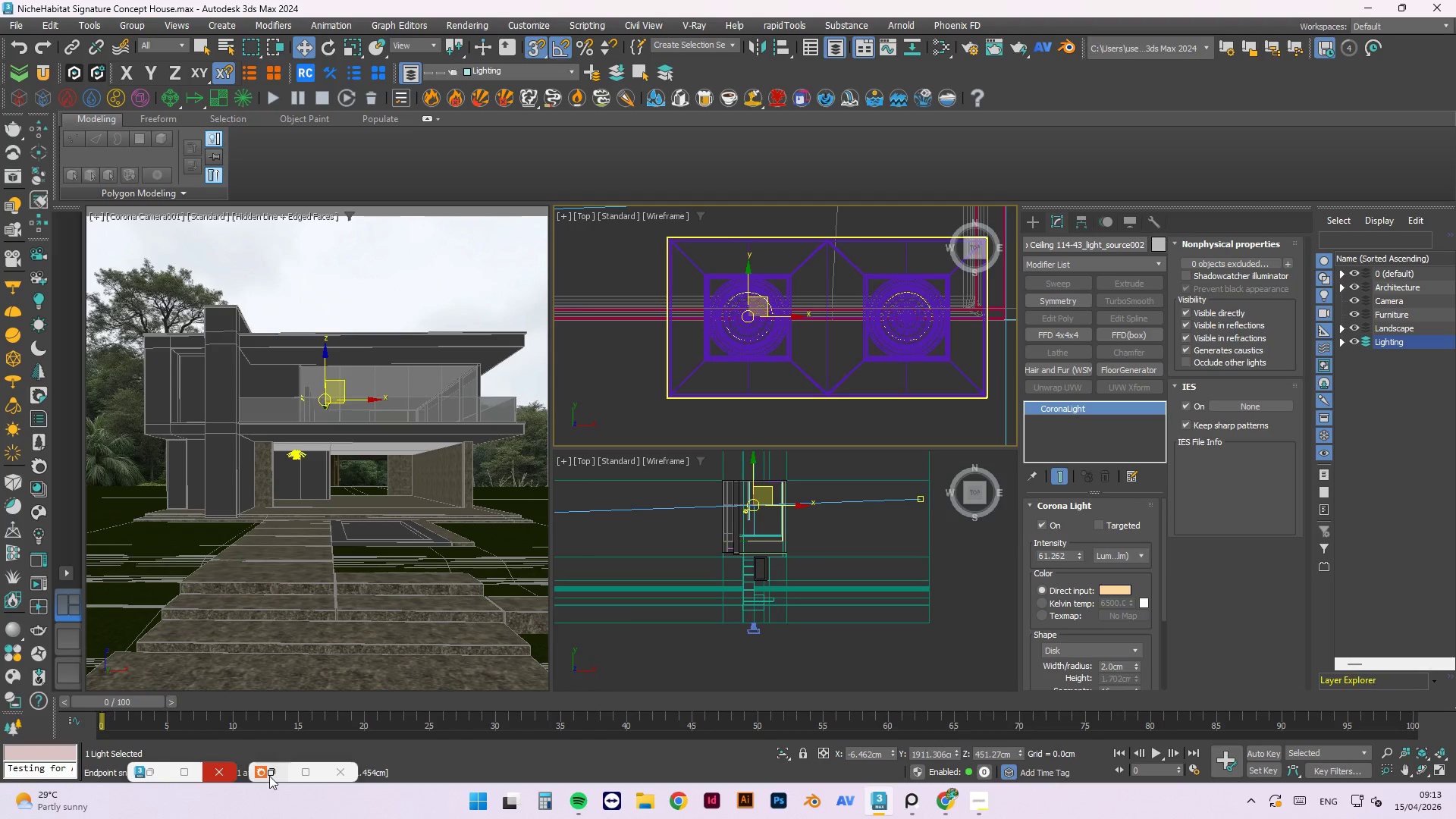 
left_click([271, 775])
 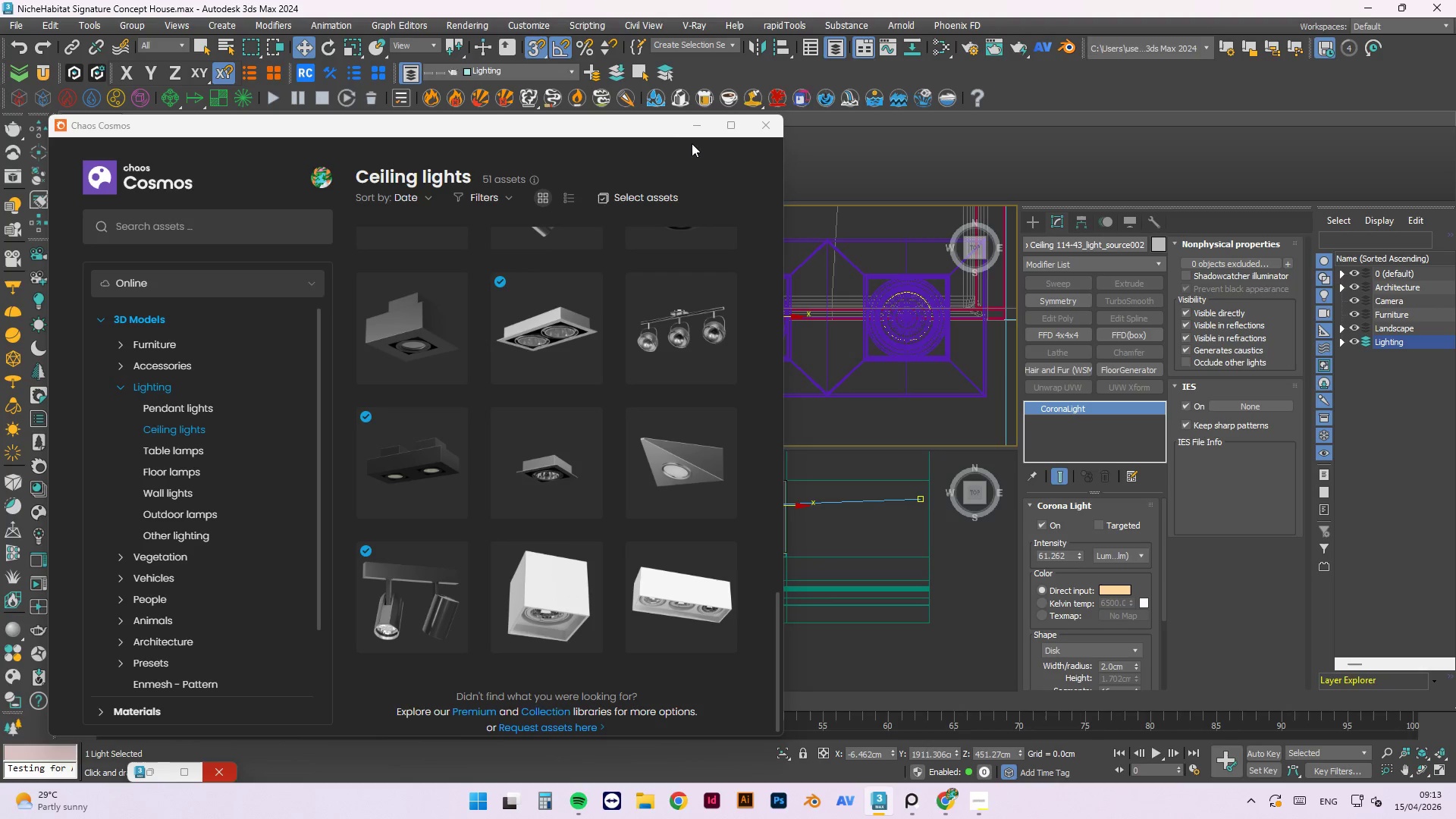 
left_click([695, 129])
 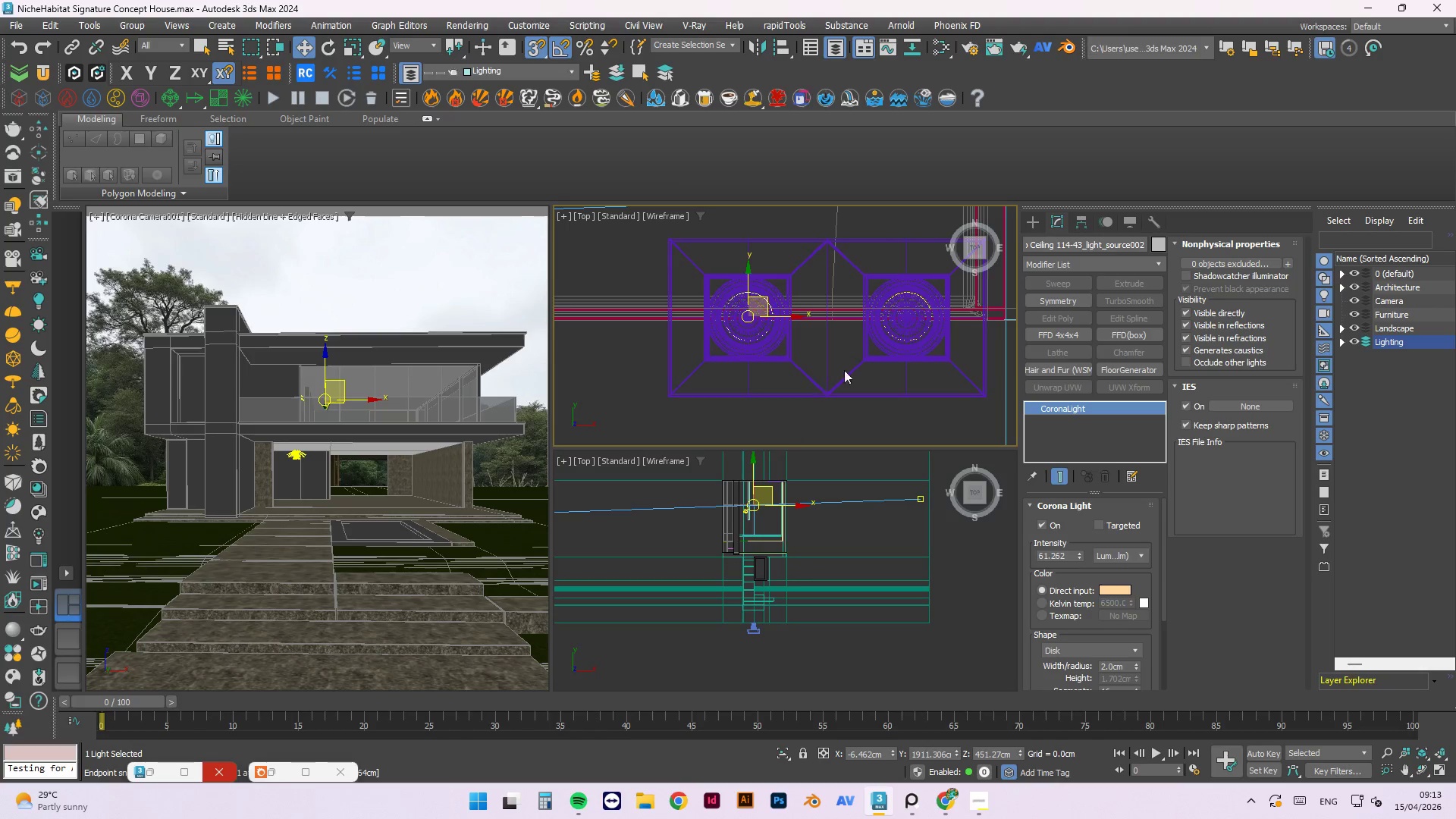 
left_click([886, 346])
 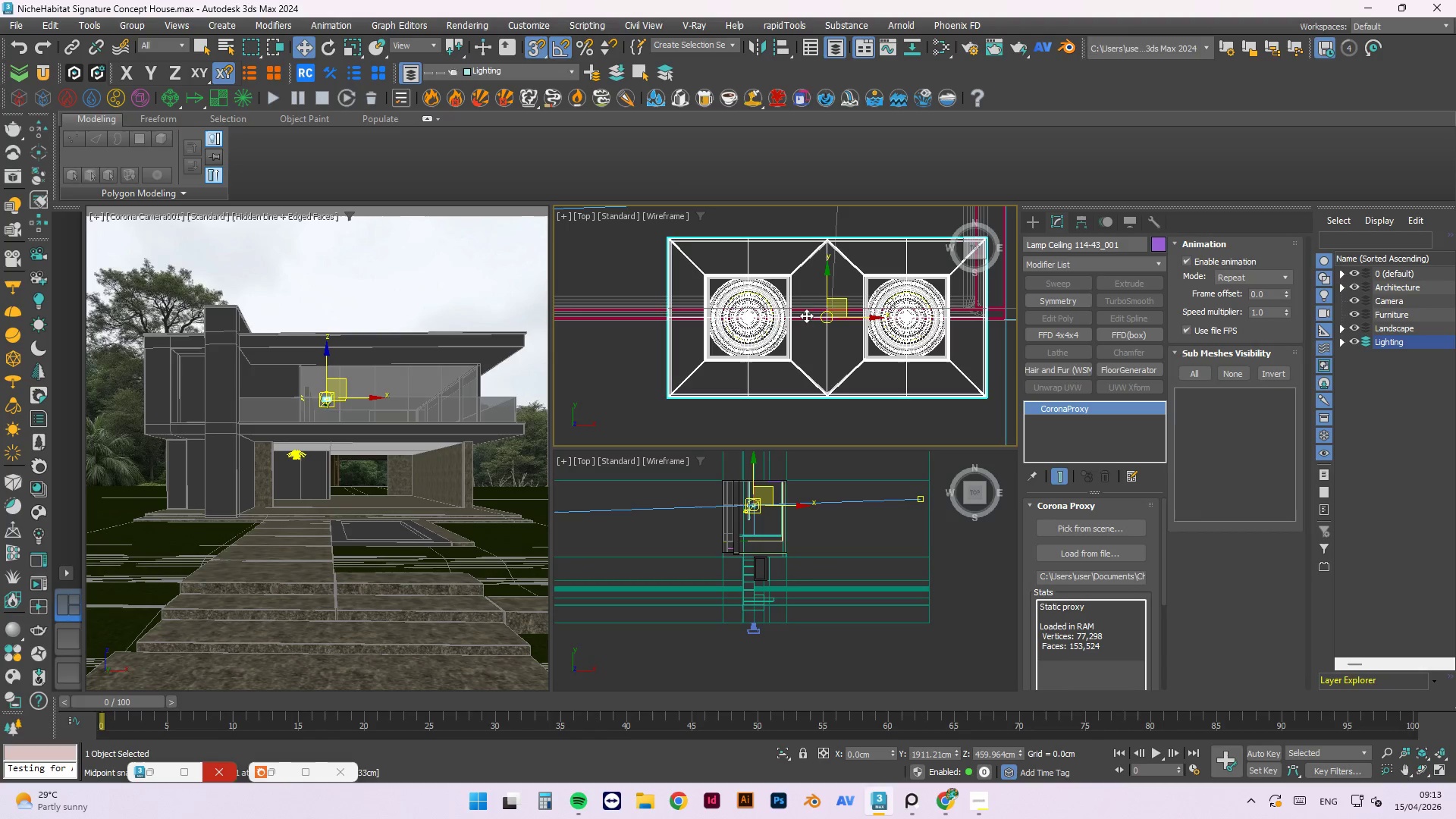 
scroll: coordinate [752, 320], scroll_direction: up, amount: 2.0
 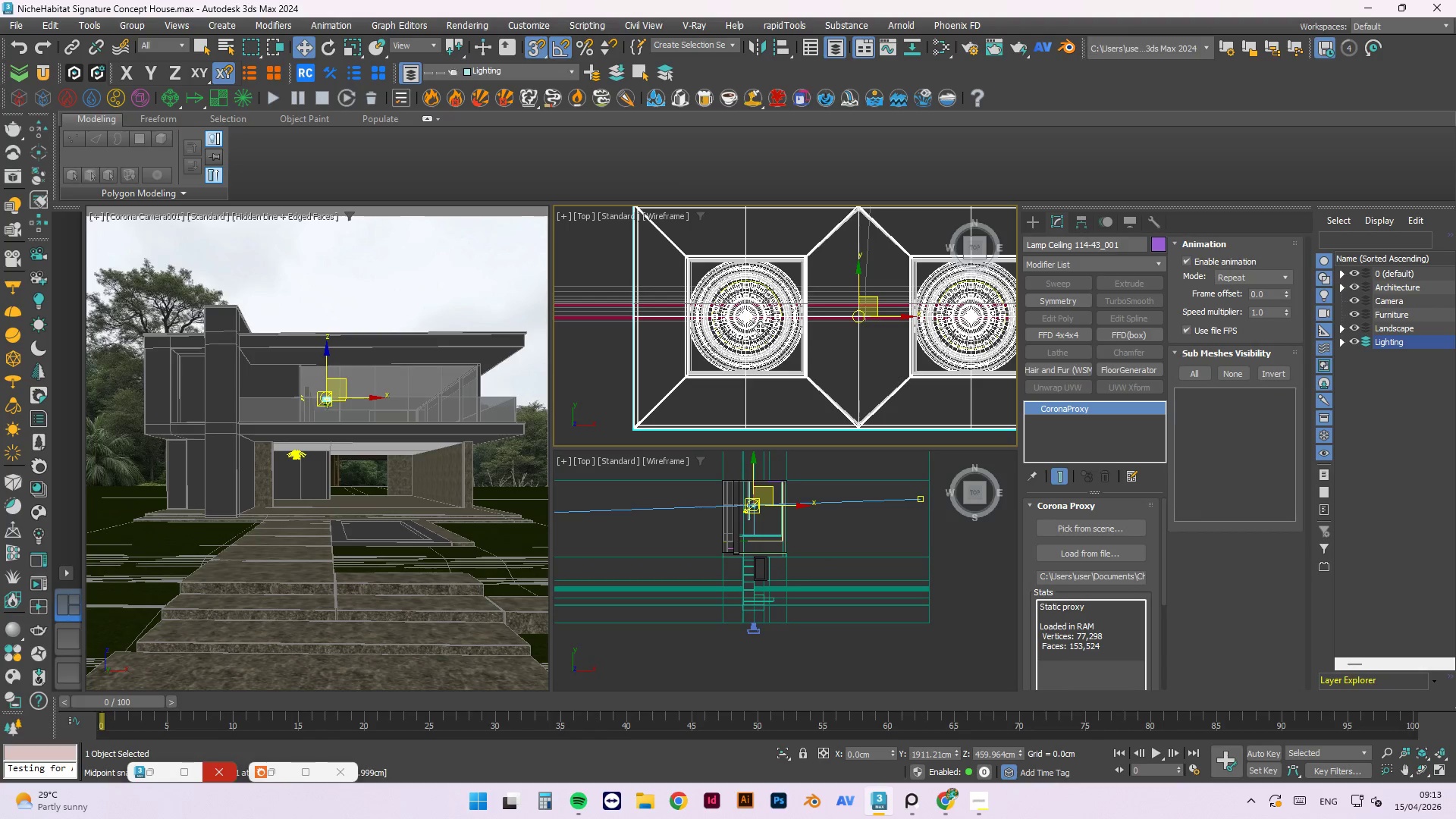 
scroll: coordinate [736, 327], scroll_direction: down, amount: 12.0
 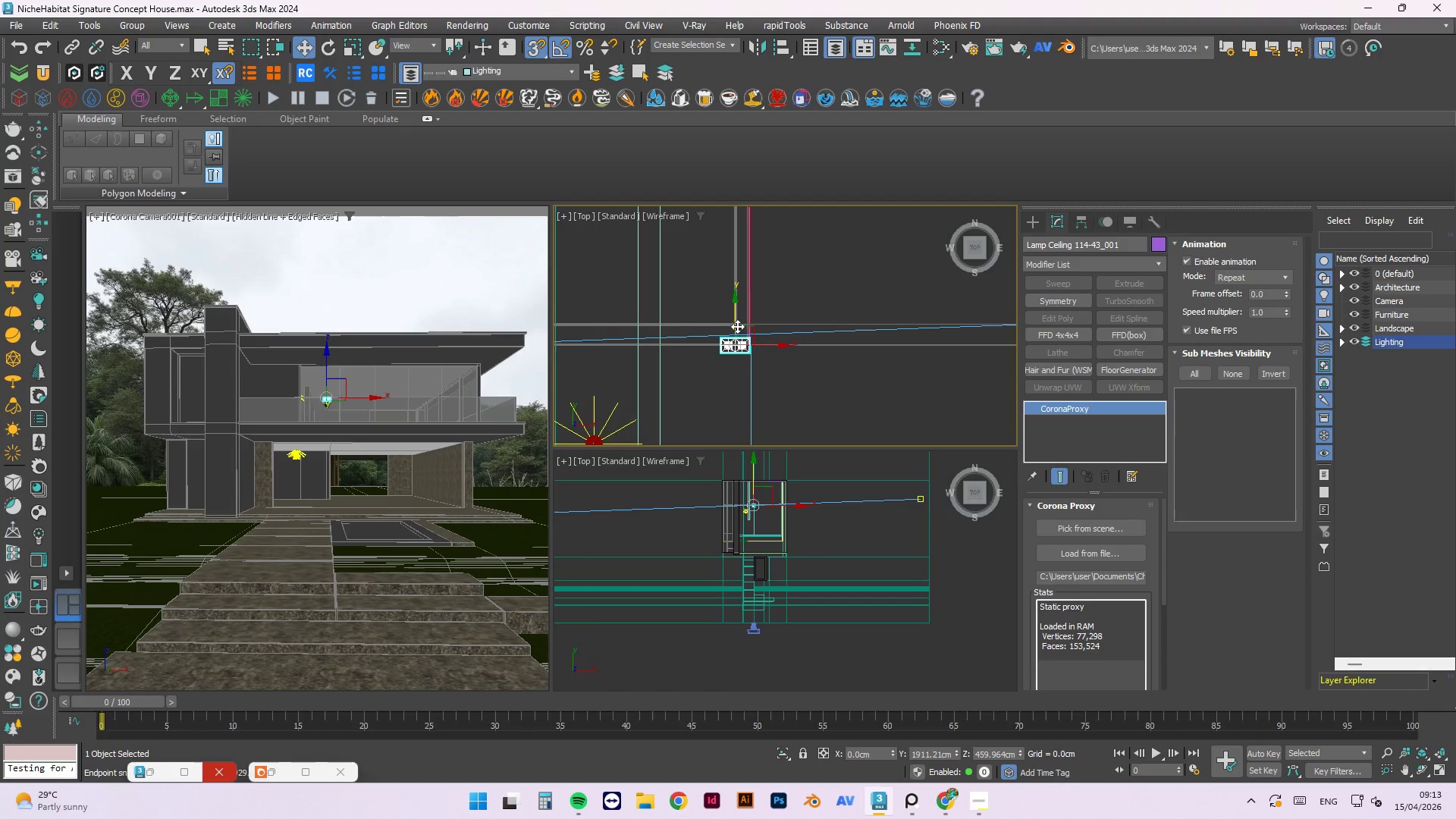 
left_click([763, 328])
 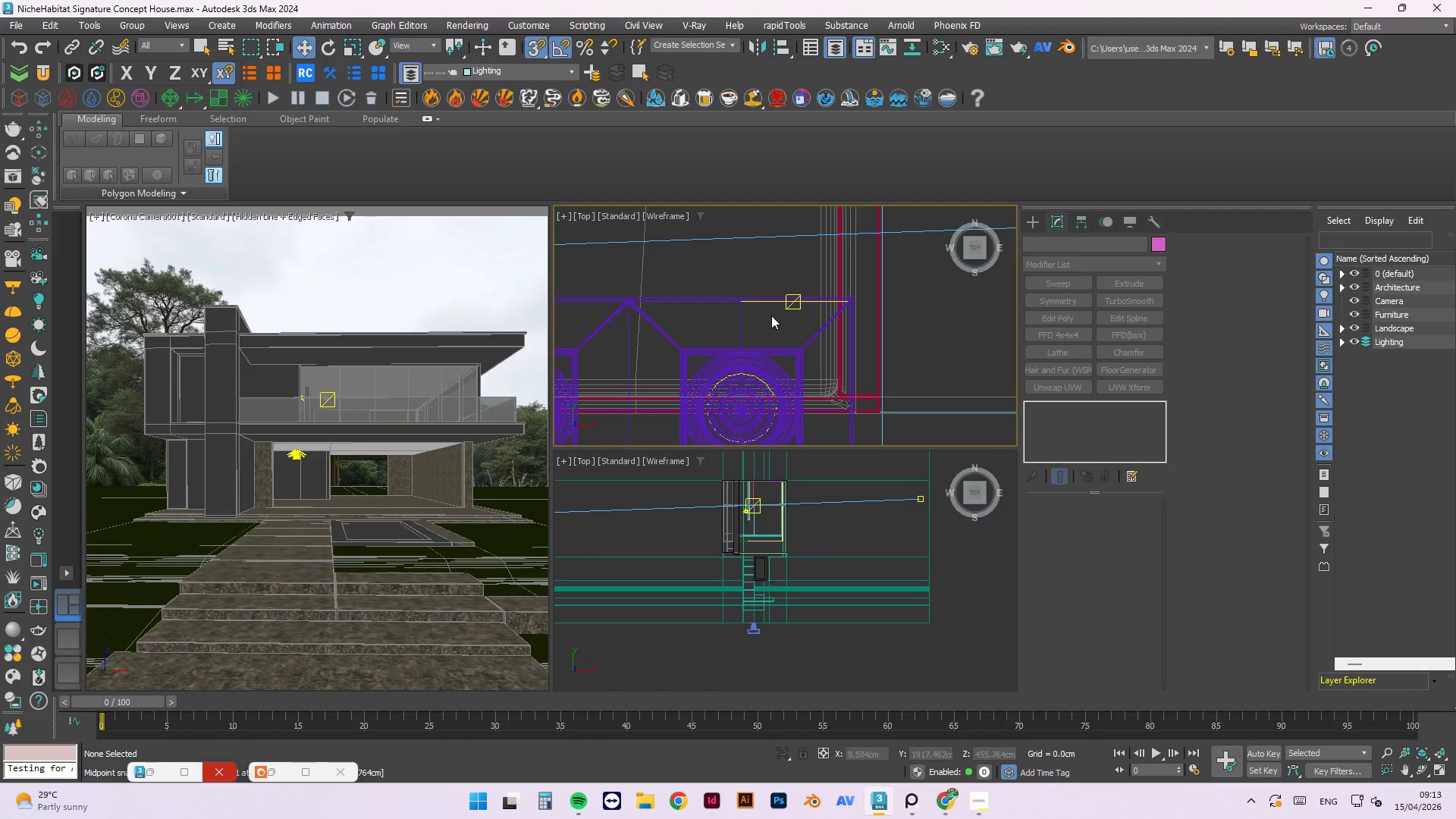 
scroll: coordinate [745, 334], scroll_direction: up, amount: 14.0
 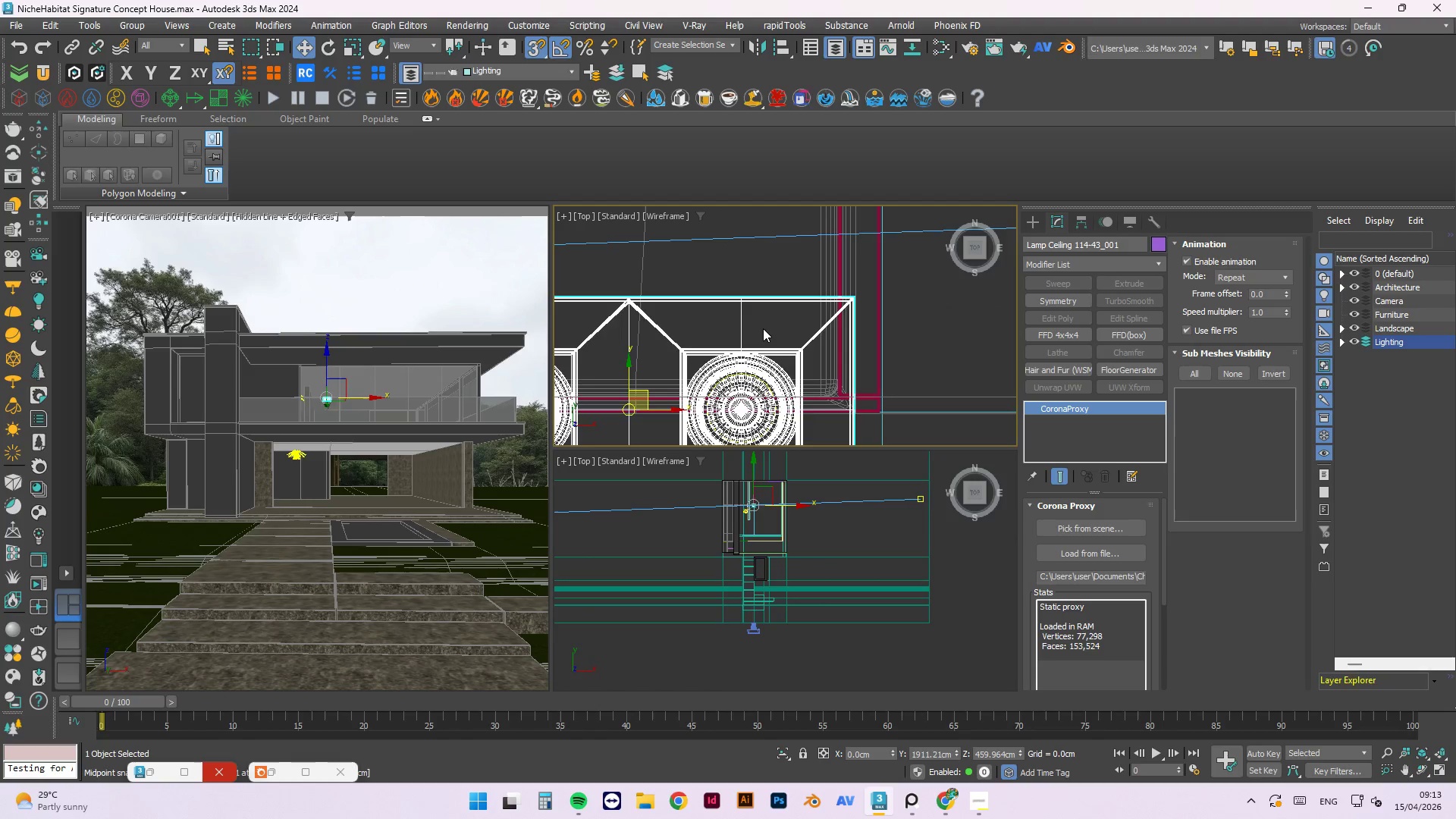 
left_click_drag(start_coordinate=[771, 315], to_coordinate=[723, 380])
 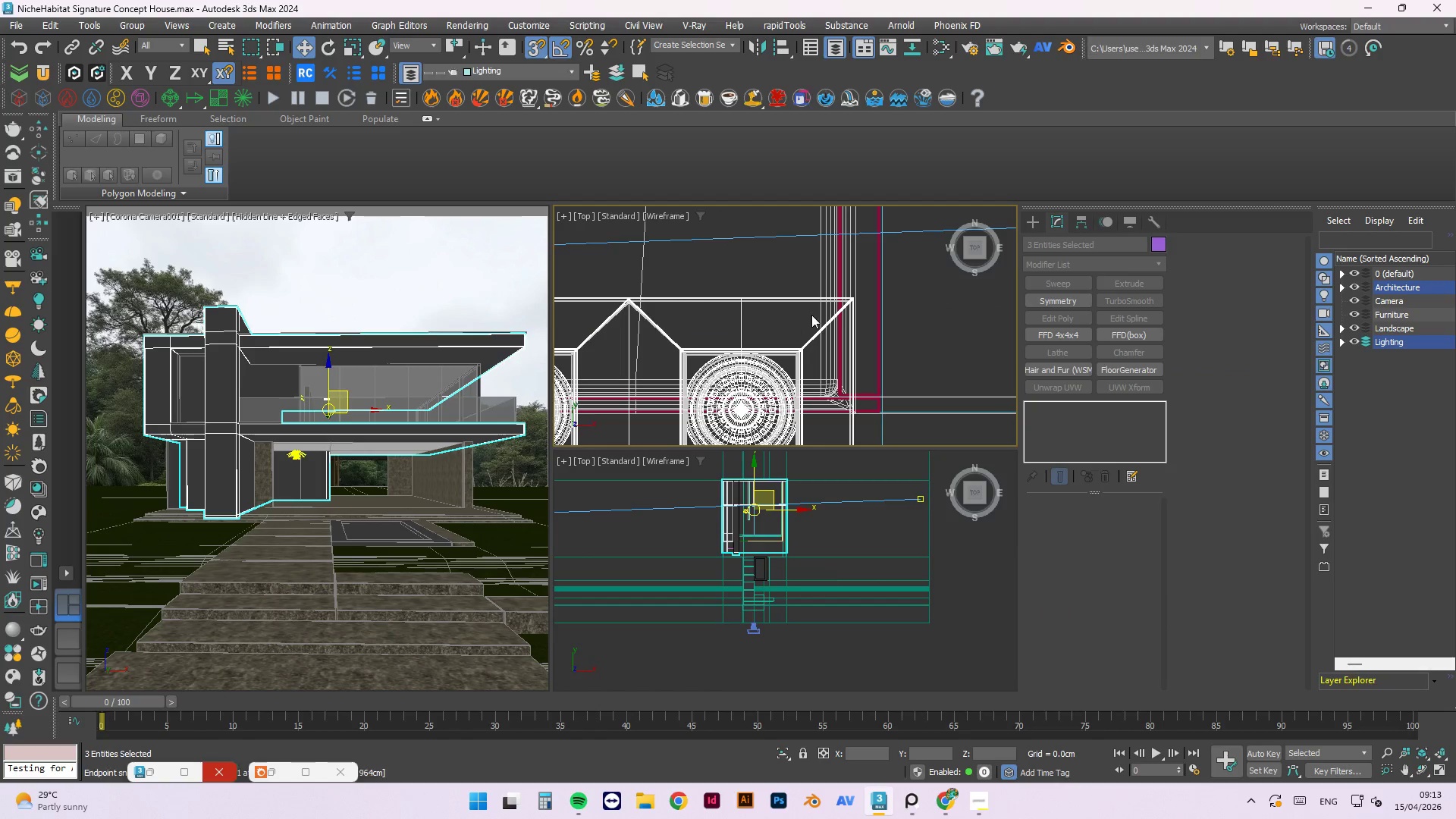 
left_click([864, 369])
 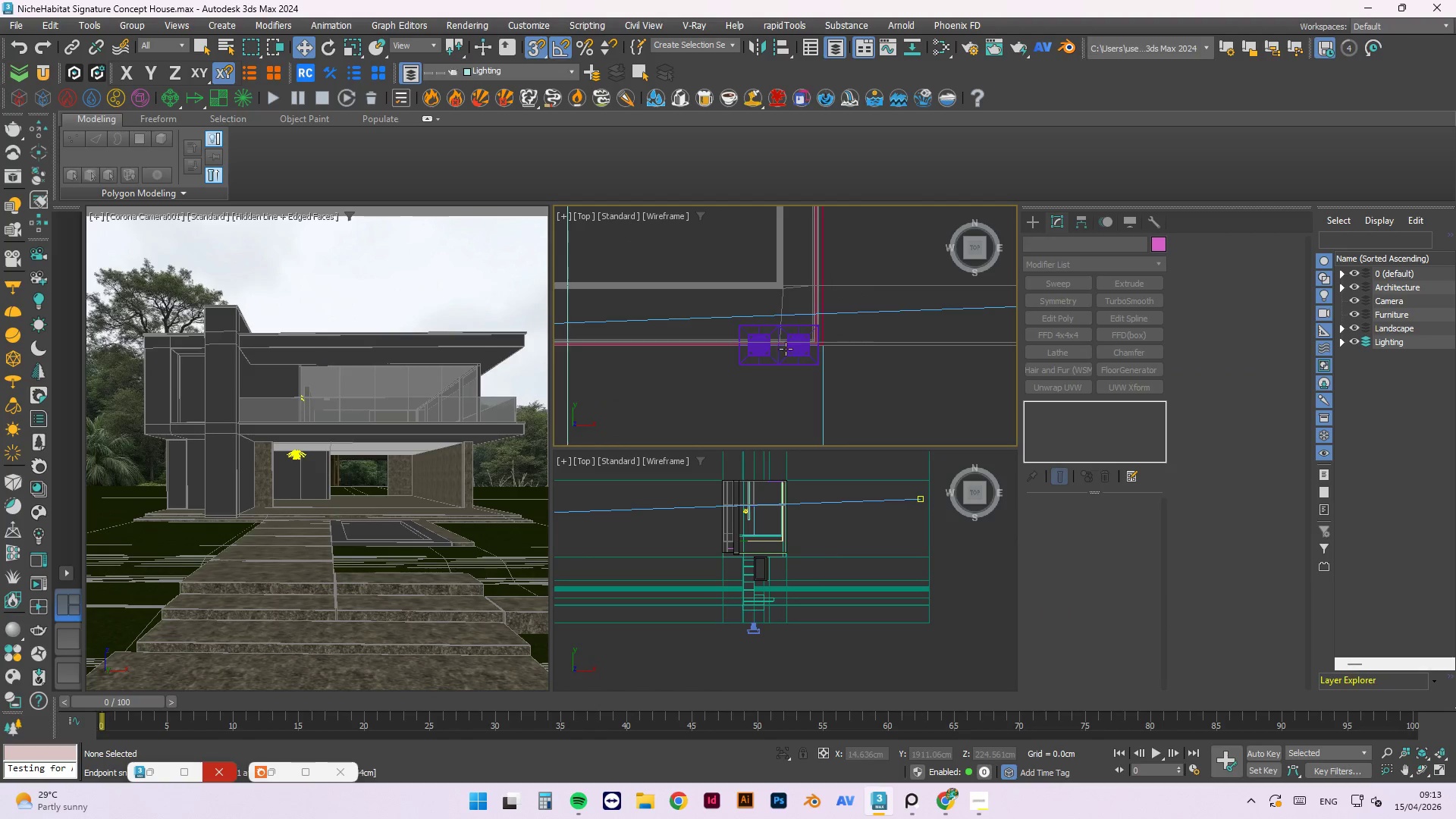 
scroll: coordinate [810, 342], scroll_direction: down, amount: 9.0
 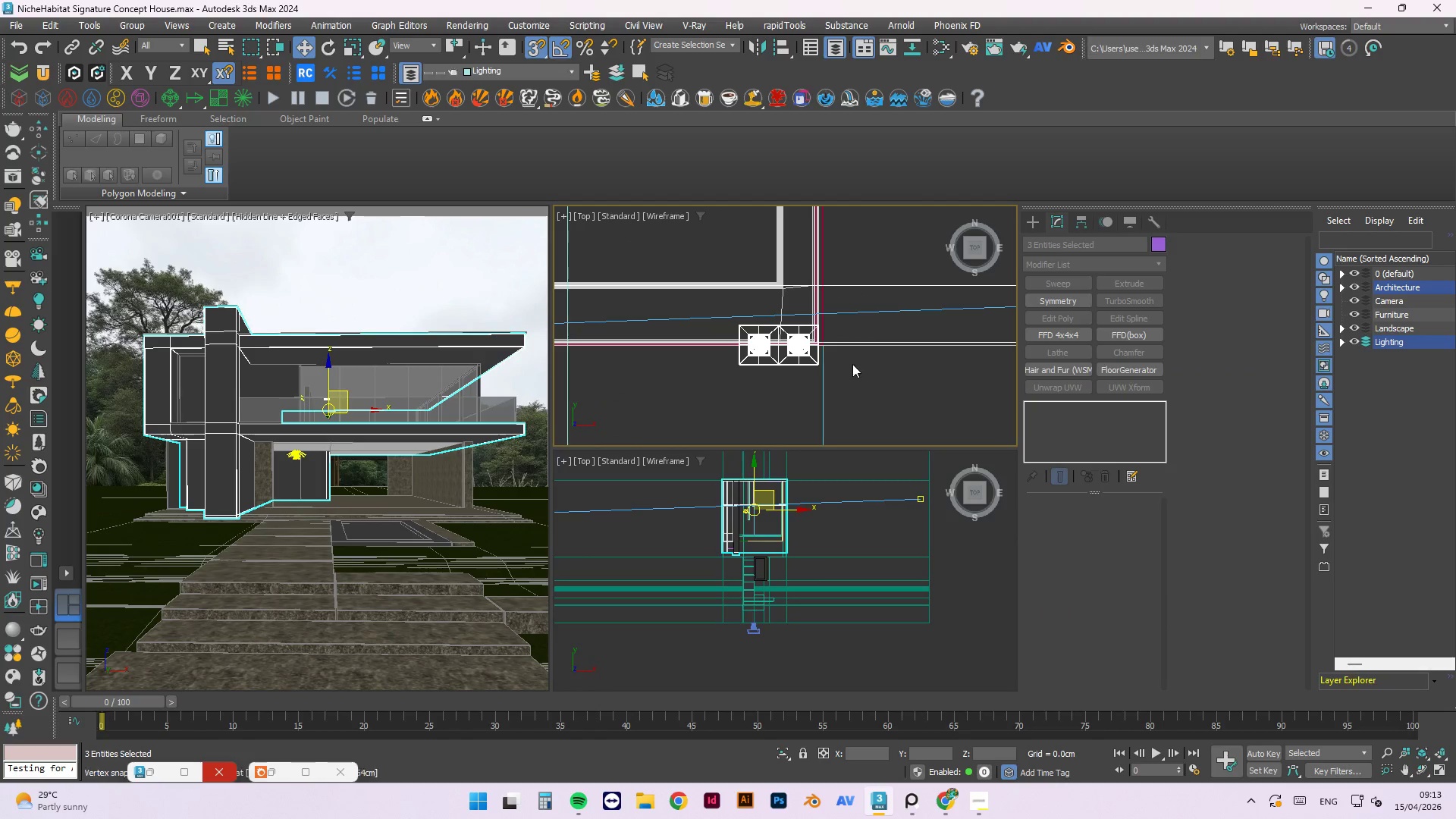 
scroll: coordinate [783, 348], scroll_direction: up, amount: 3.0
 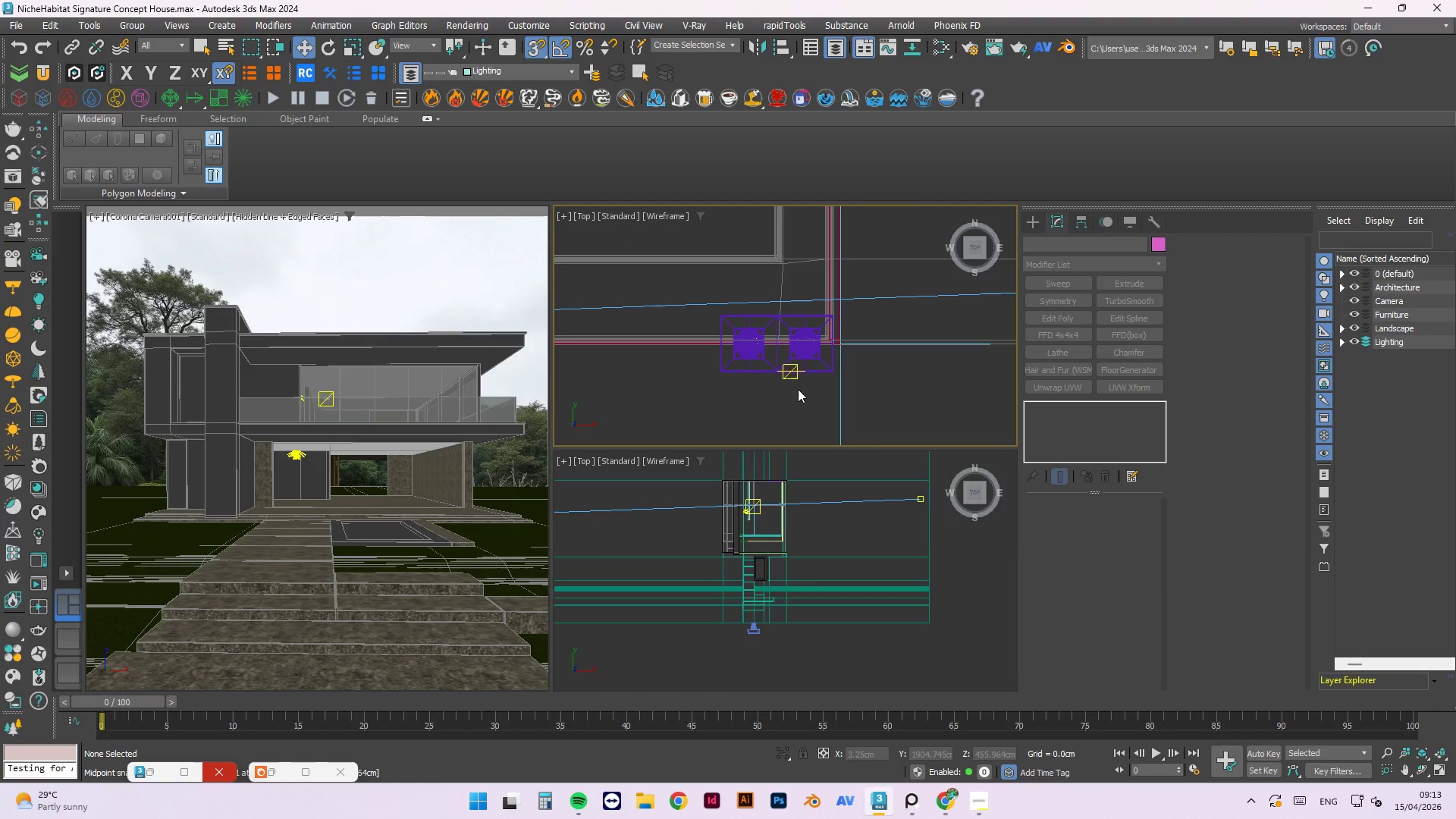 
key(Control+Z)
 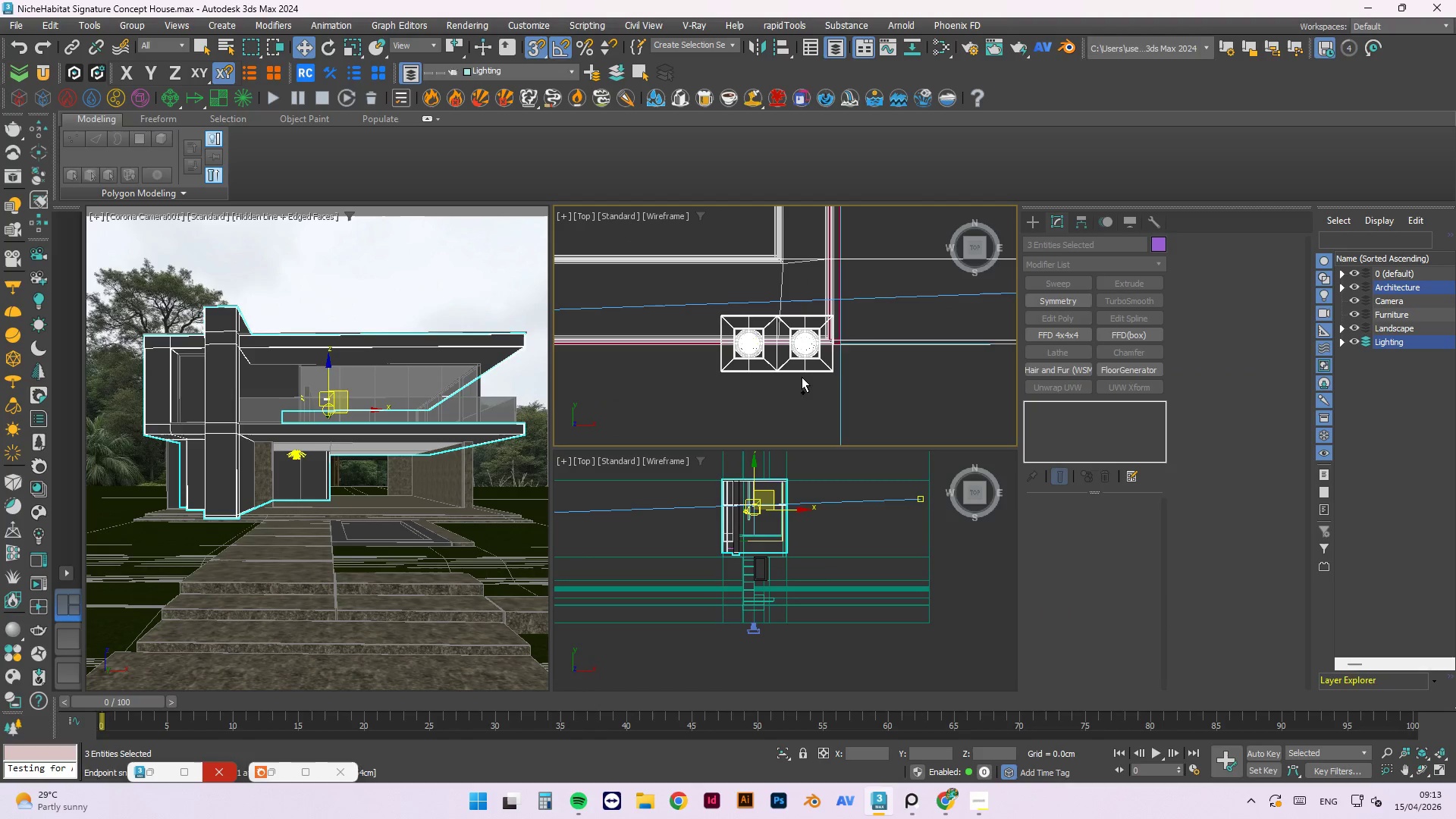 
key(Control+Z)
 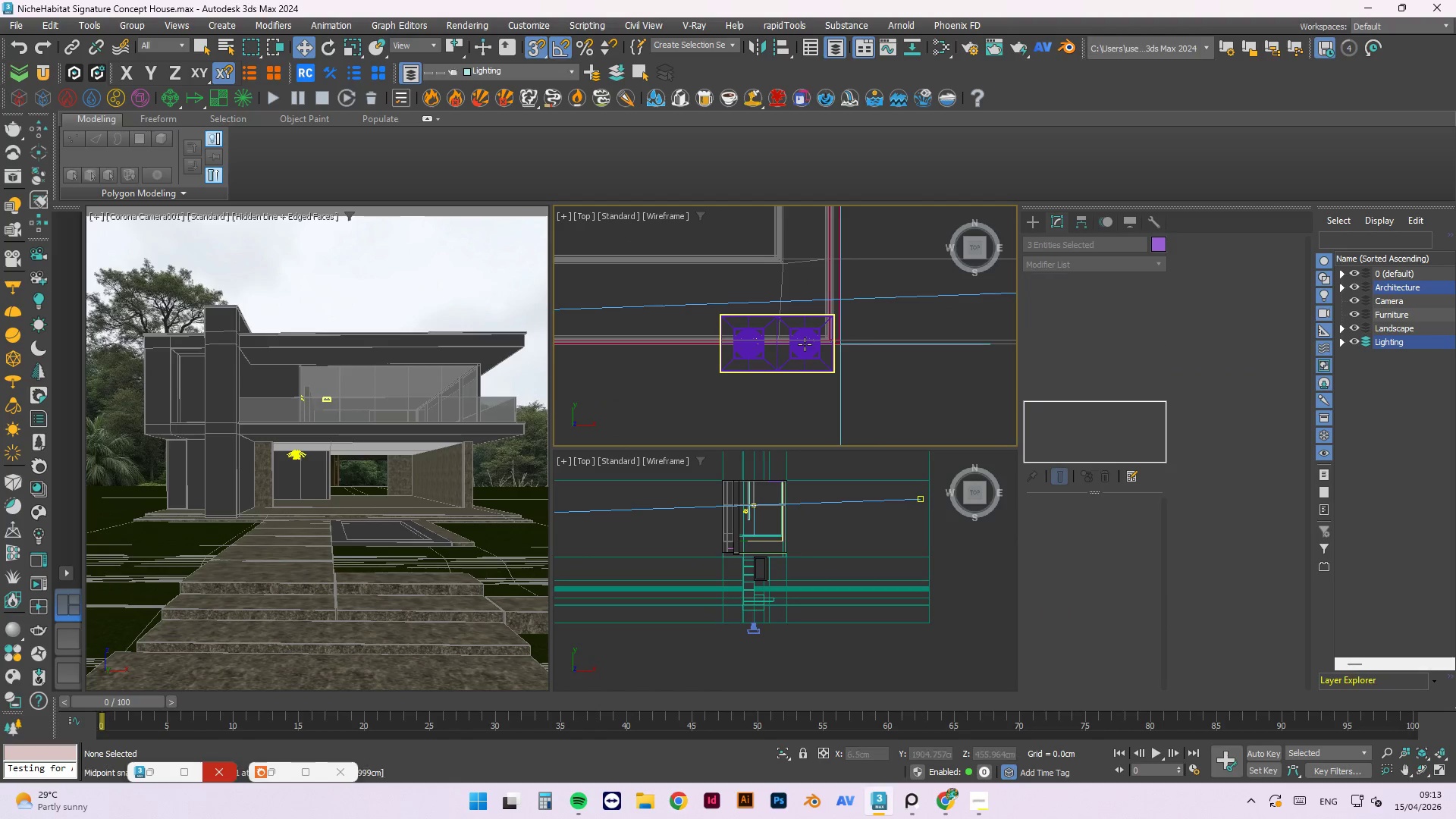 
key(Control+Z)
 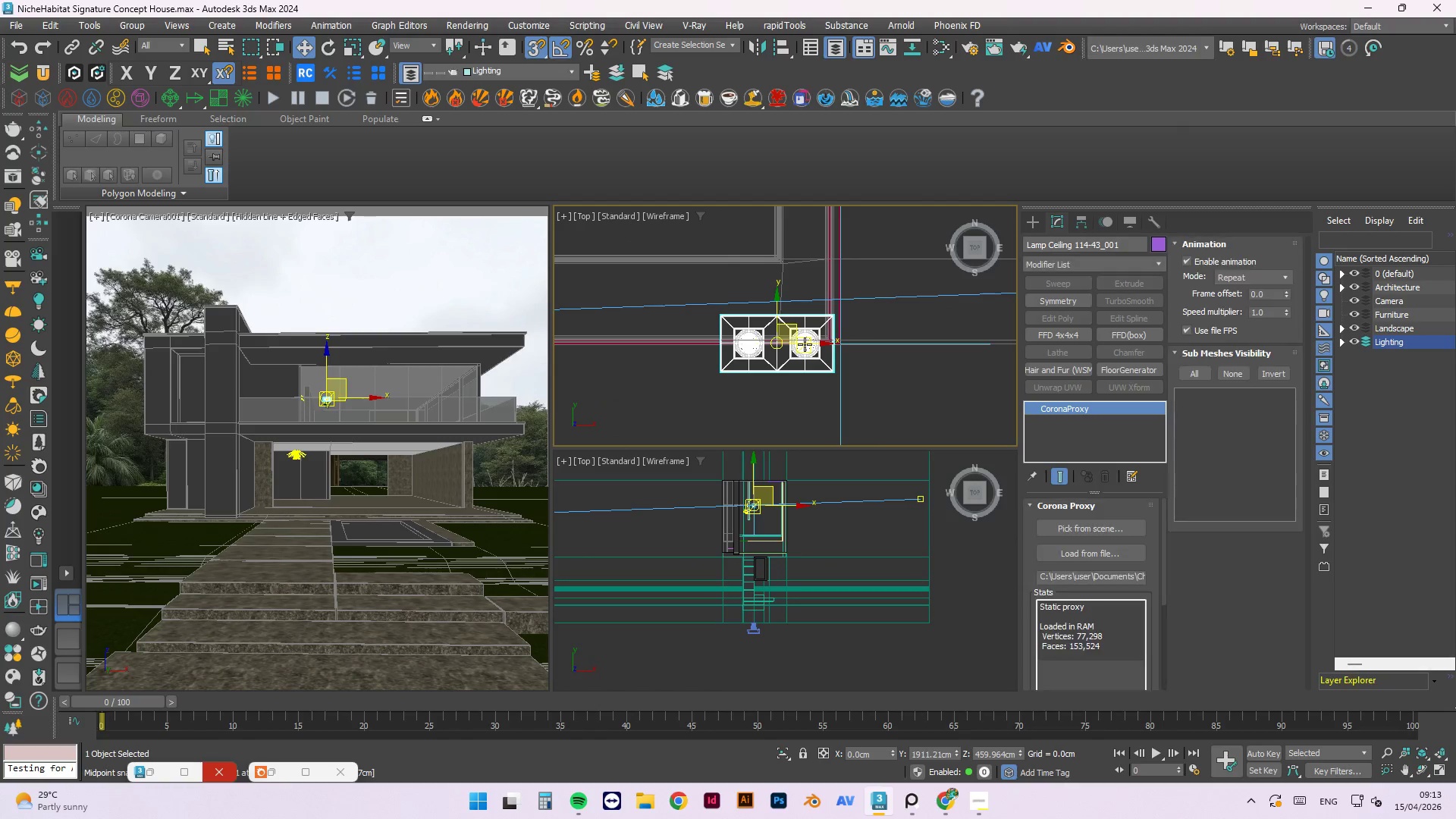 
key(Control+Z)
 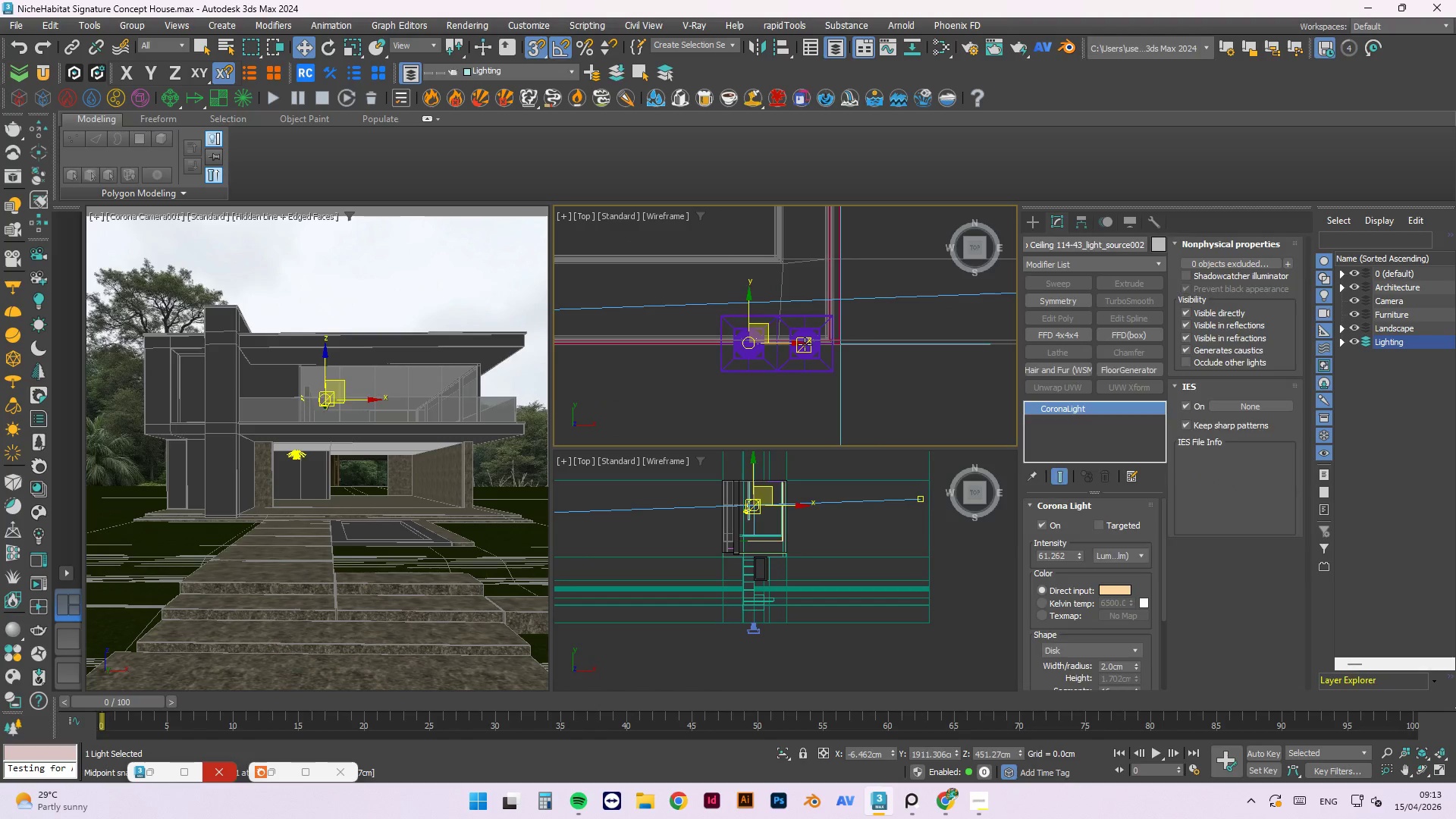 
key(Control+Z)
 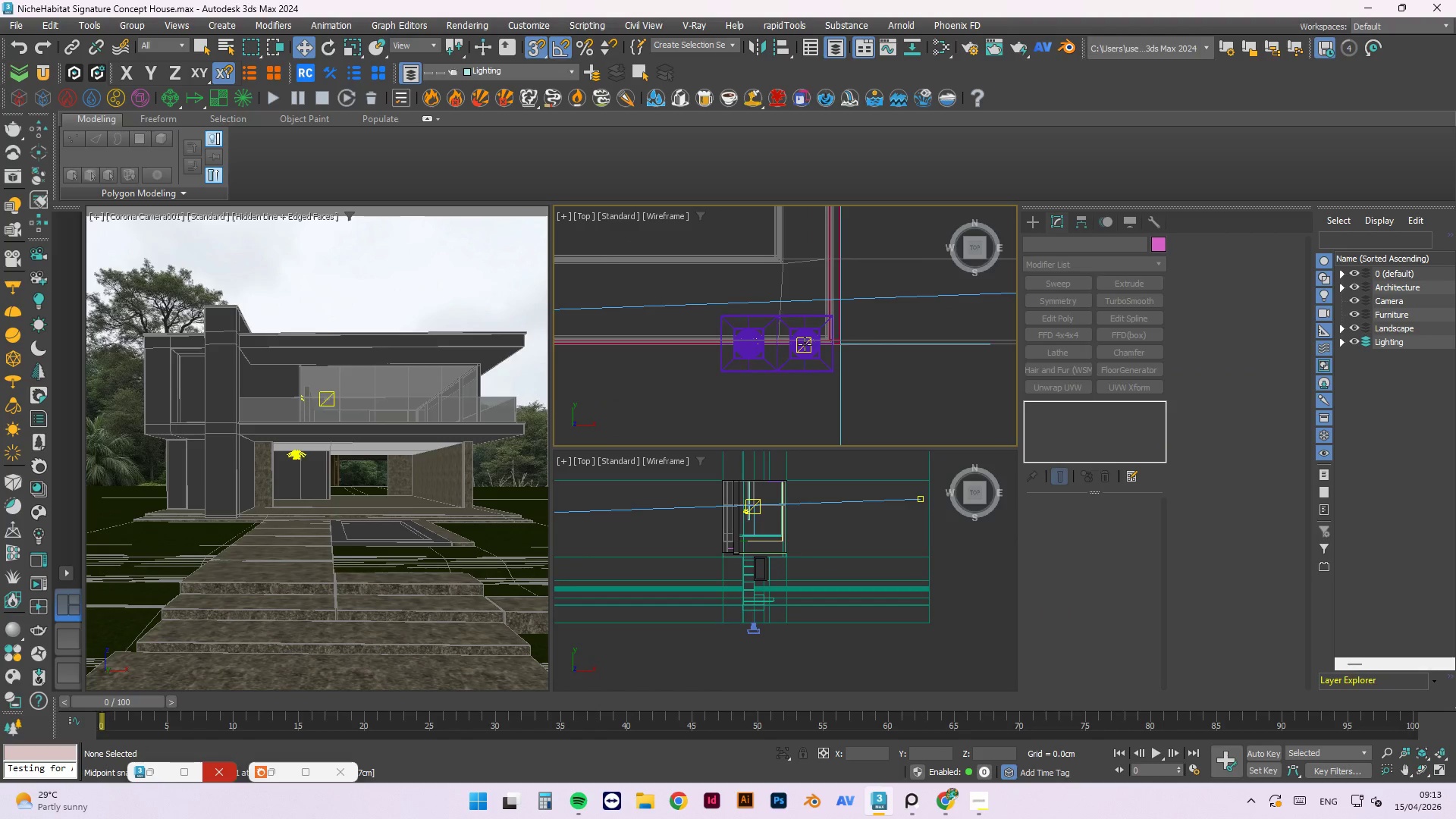 
key(Control+Z)
 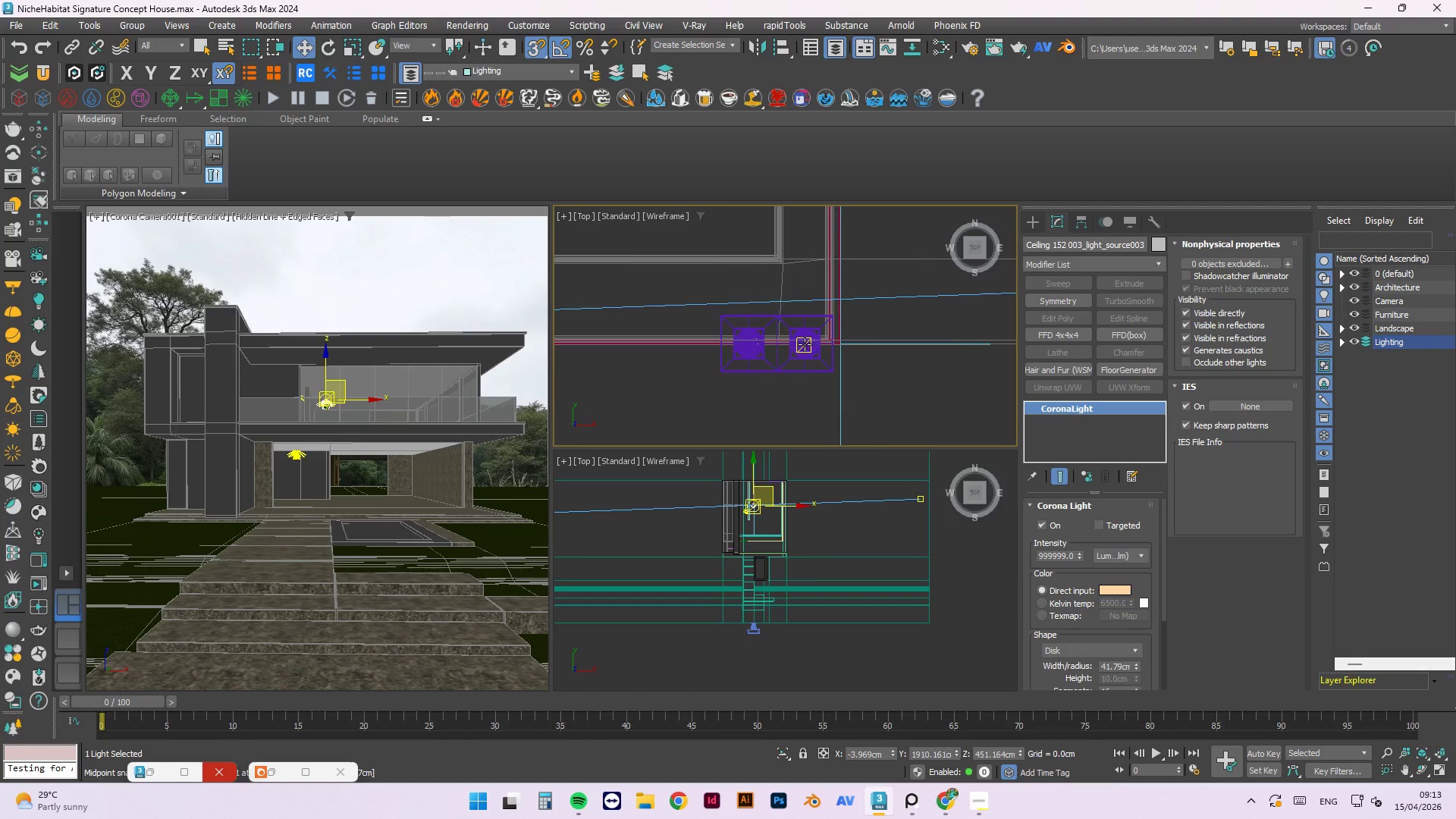 
key(Control+Z)
 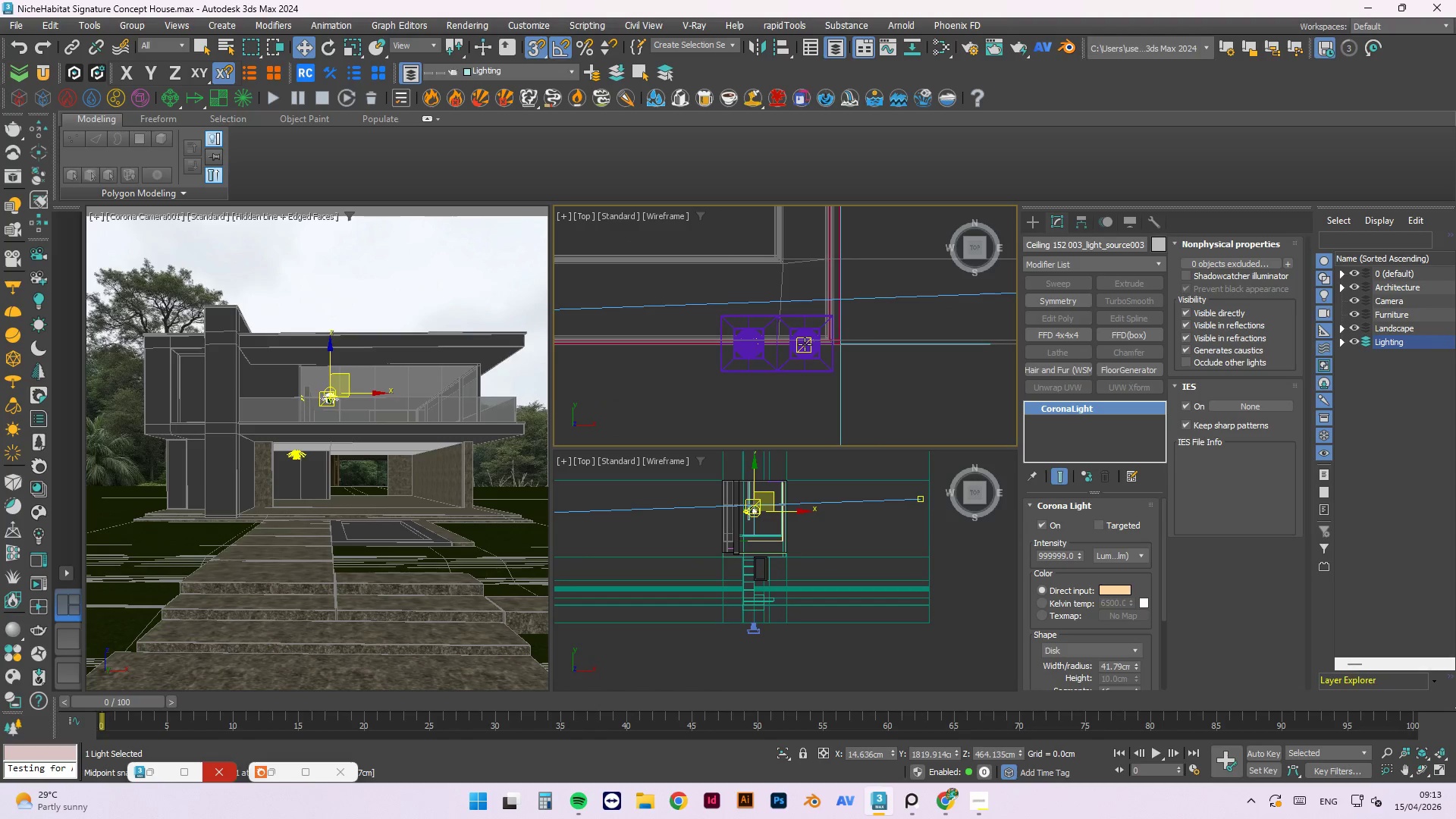 
key(Control+Z)
 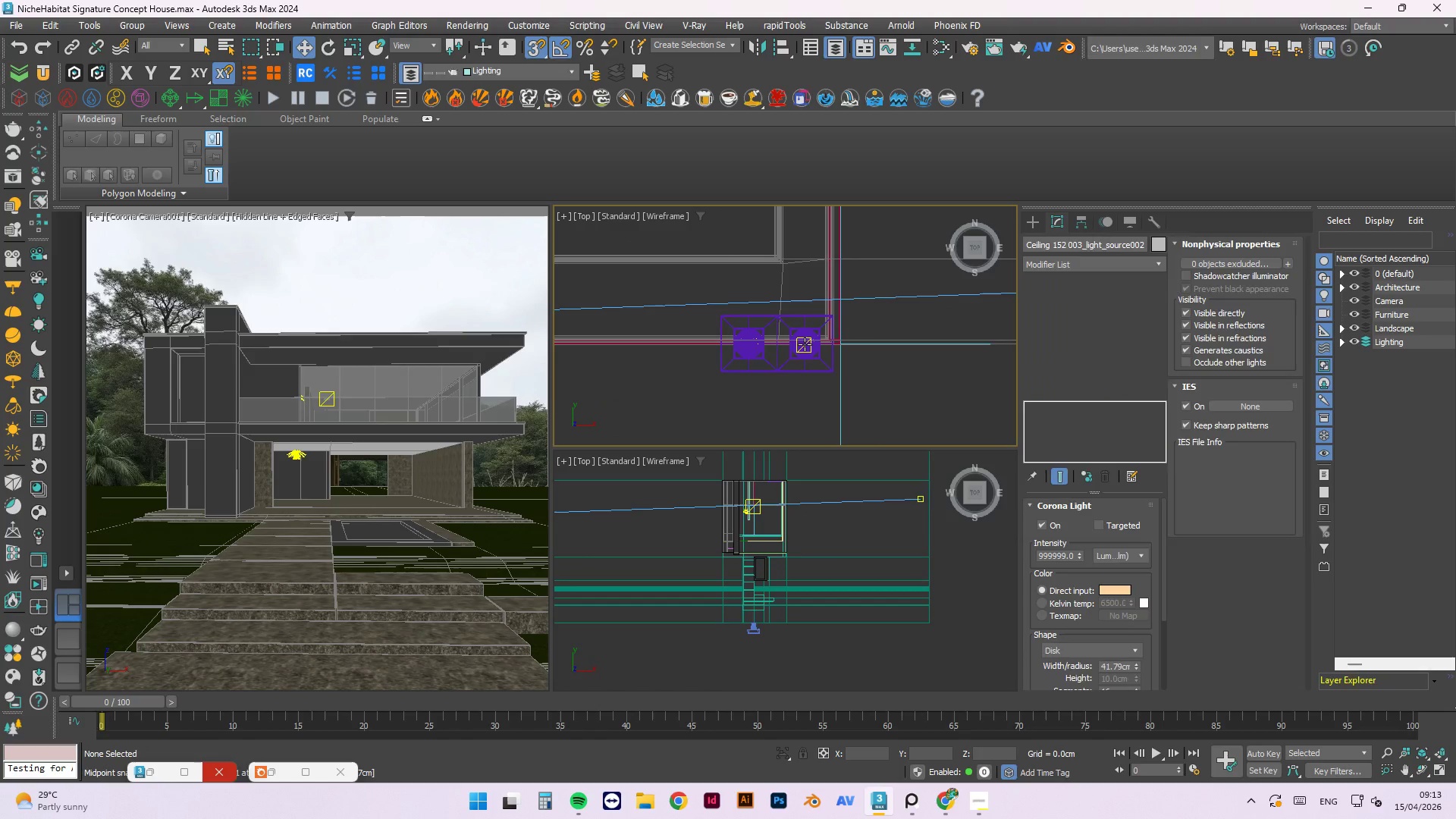 
key(Control+Z)
 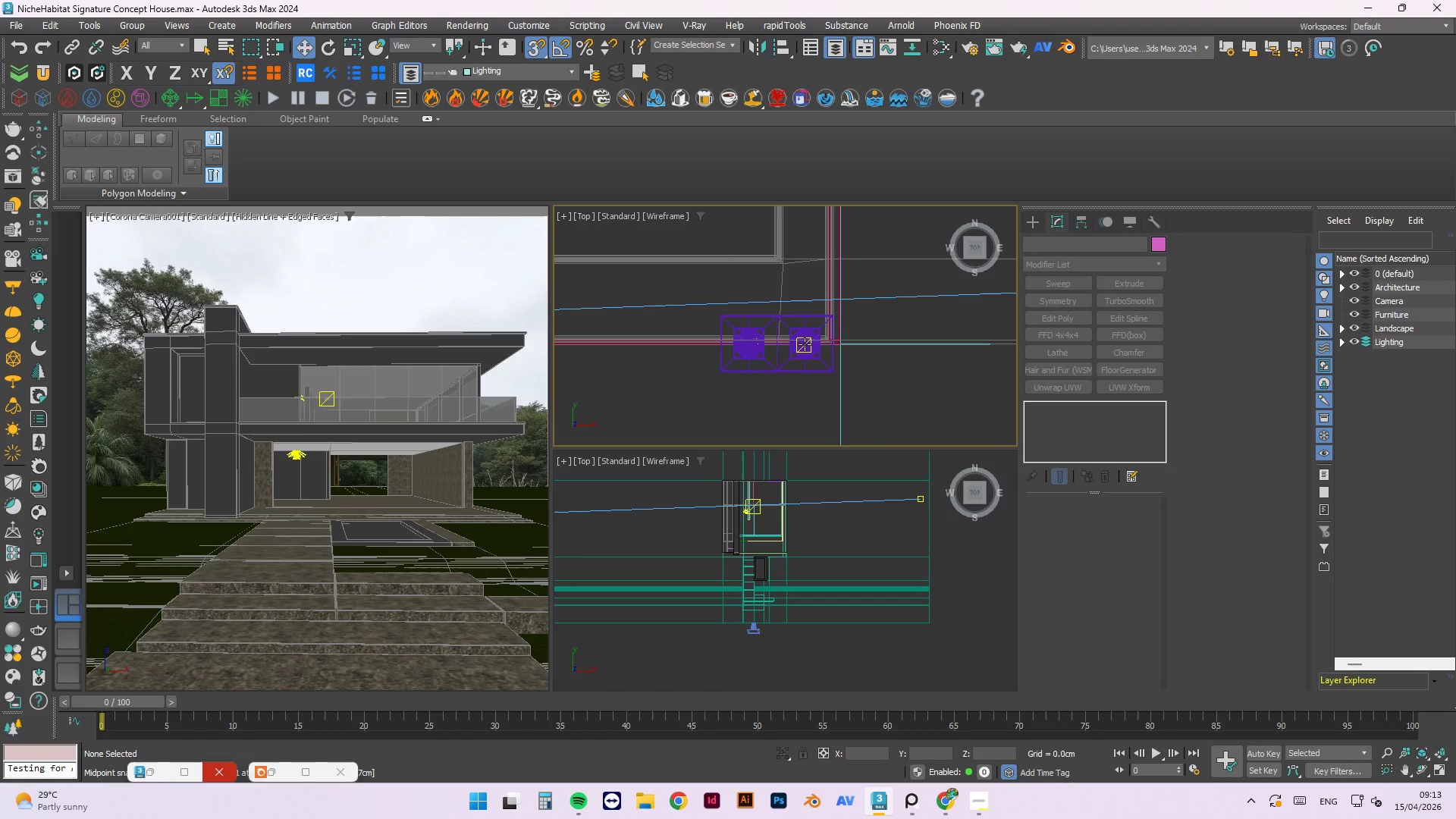 
key(Control+Z)
 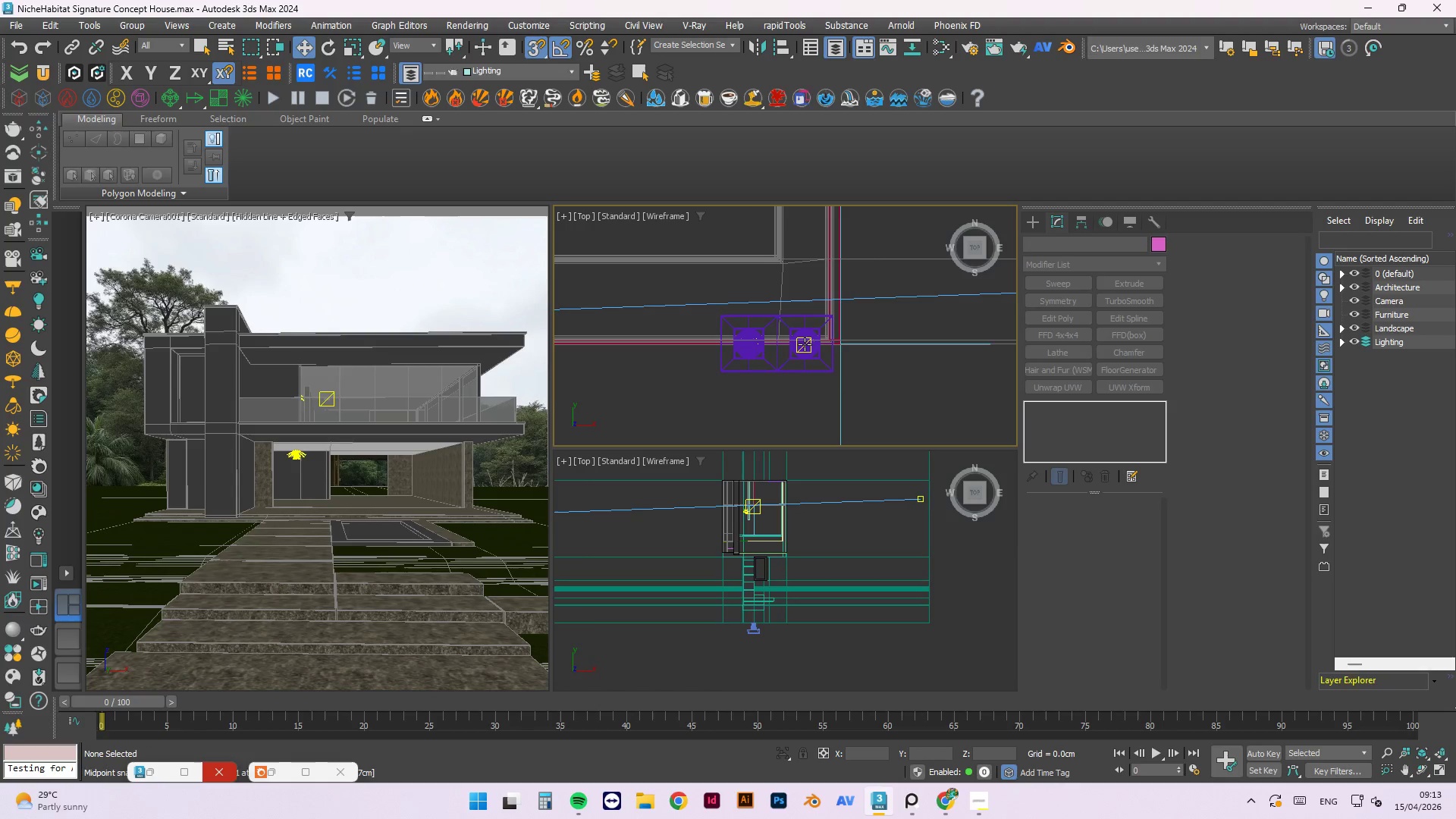 
key(Control+Z)
 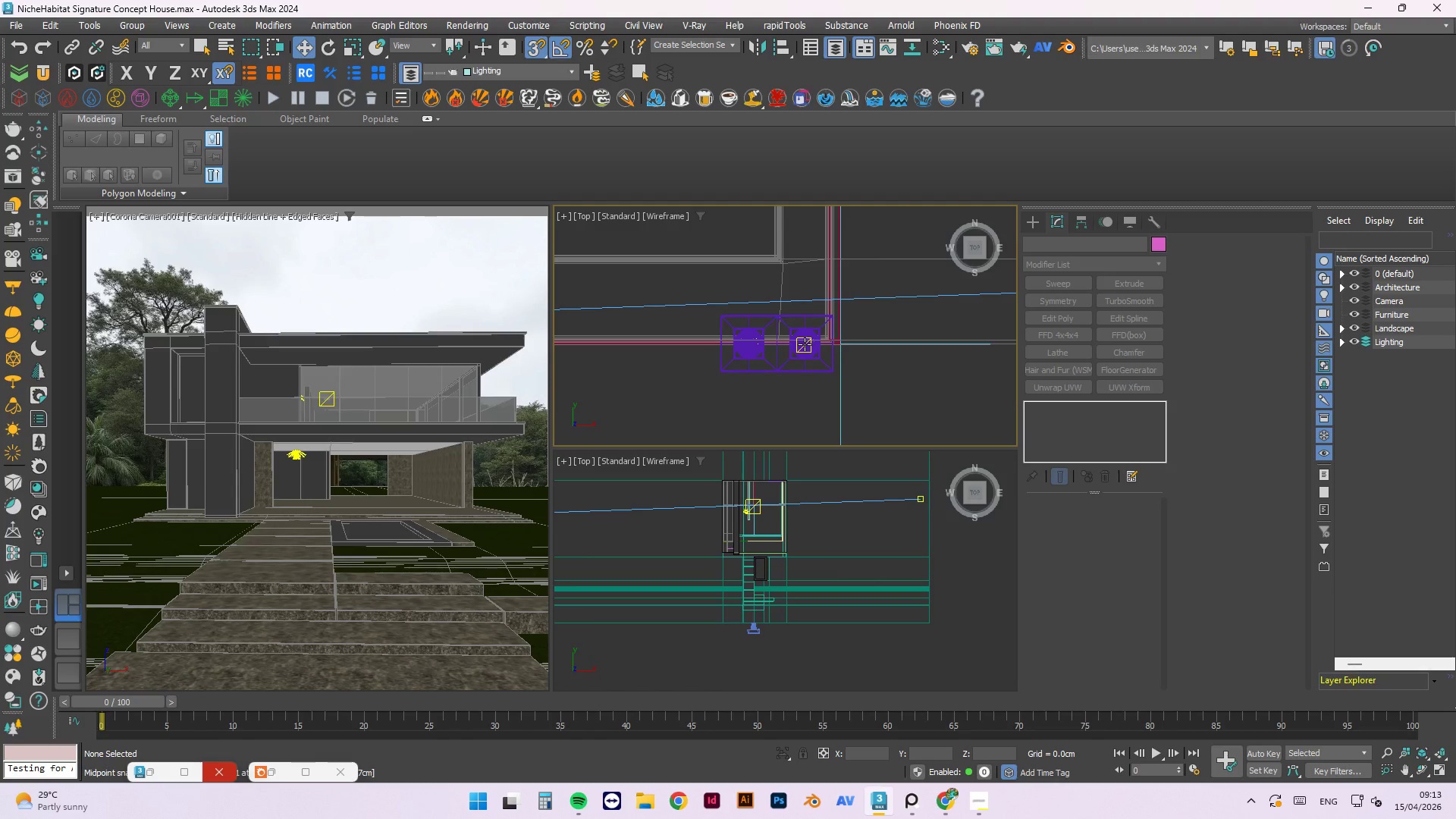 
key(Control+Z)
 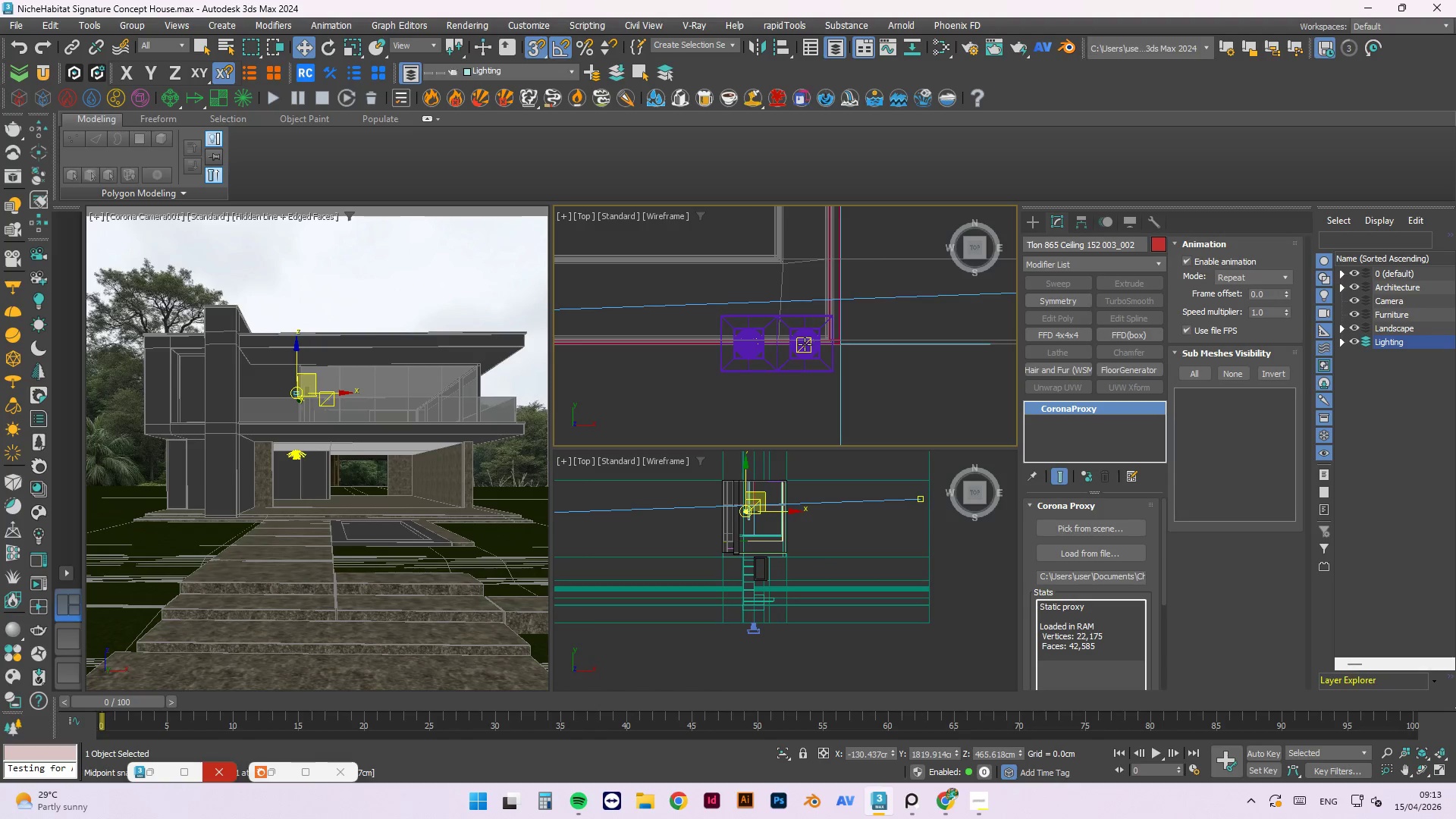 
key(Control+Z)
 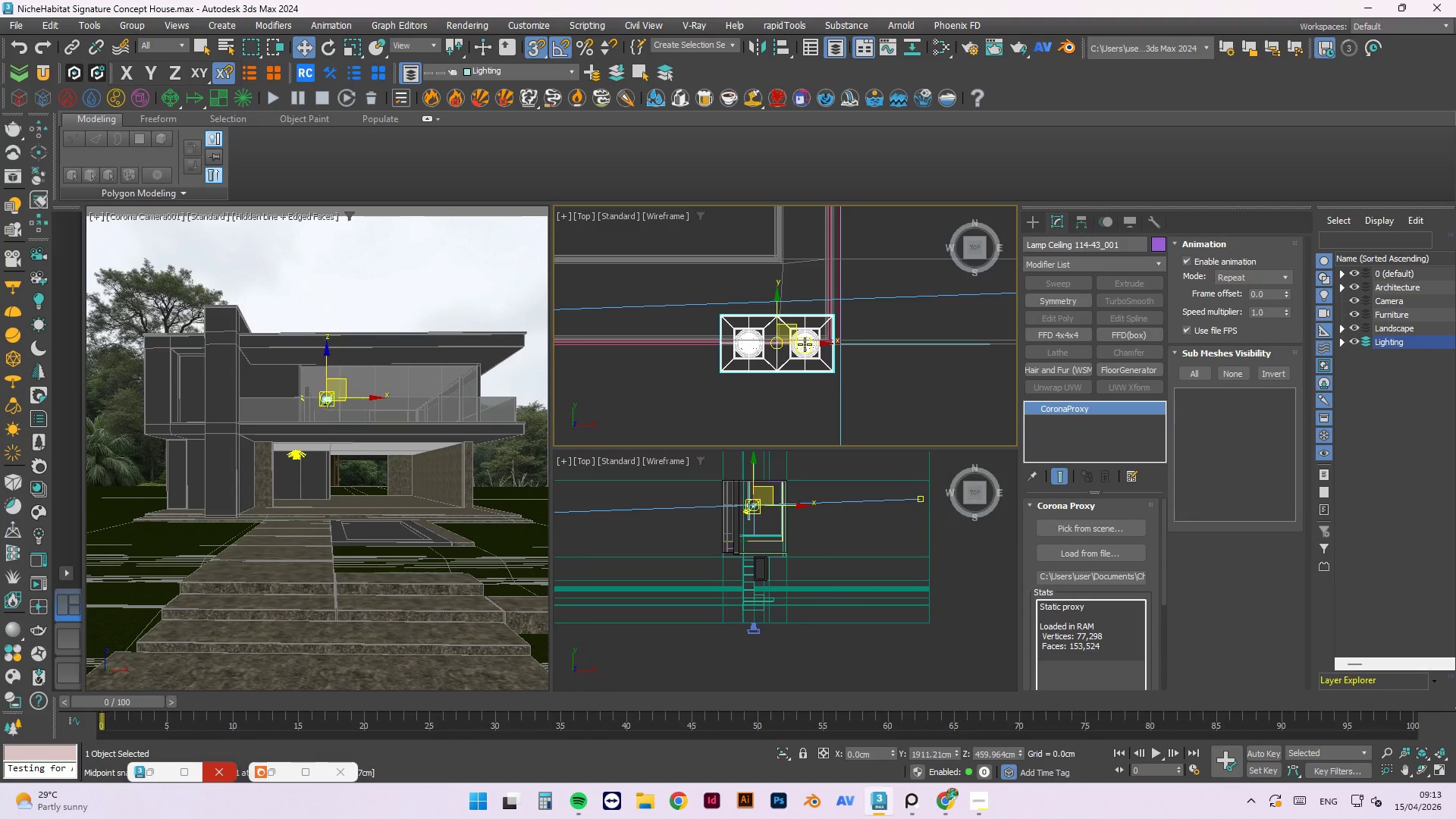 
key(Control+Z)
 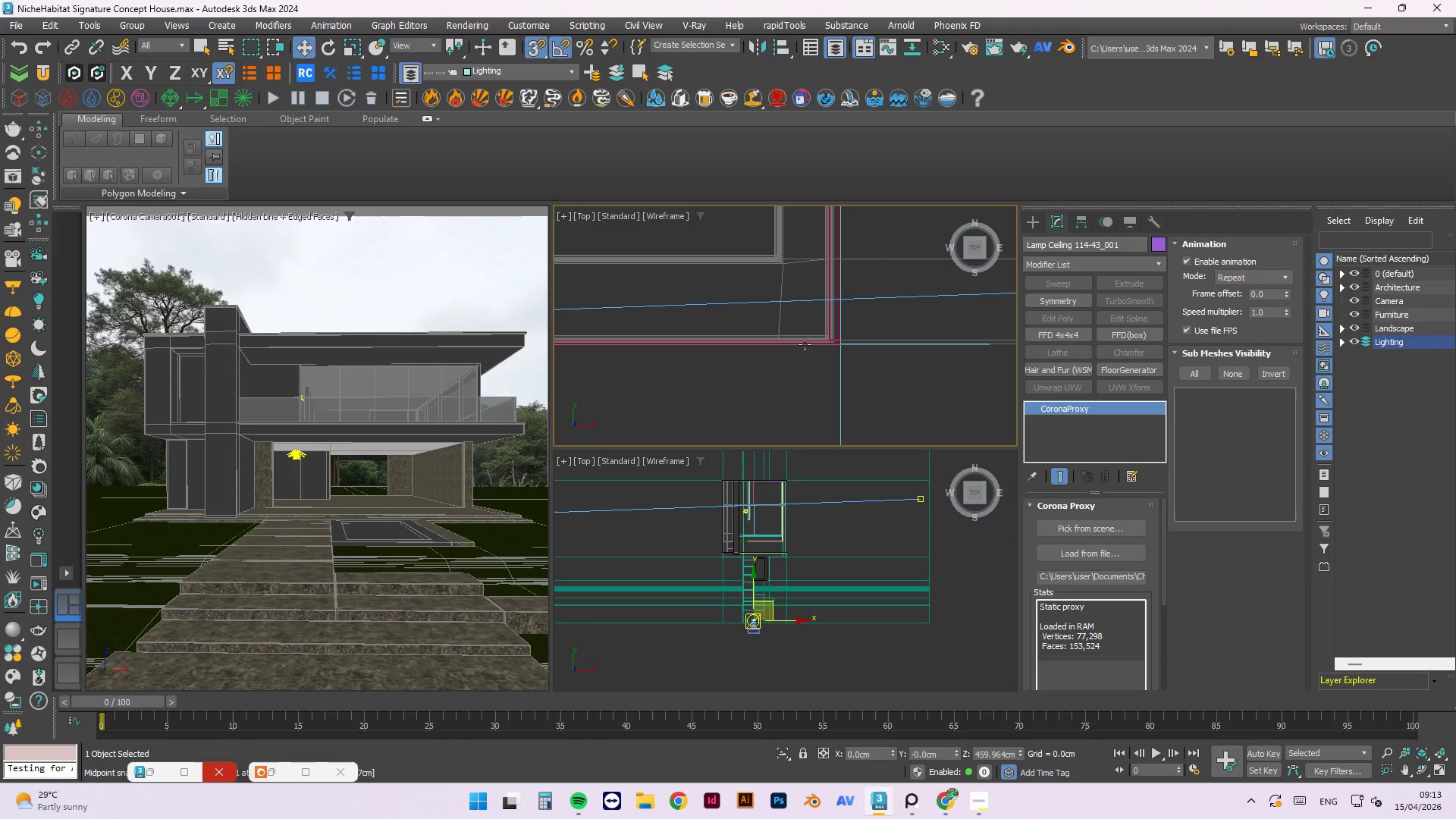 
key(Control+Y)
 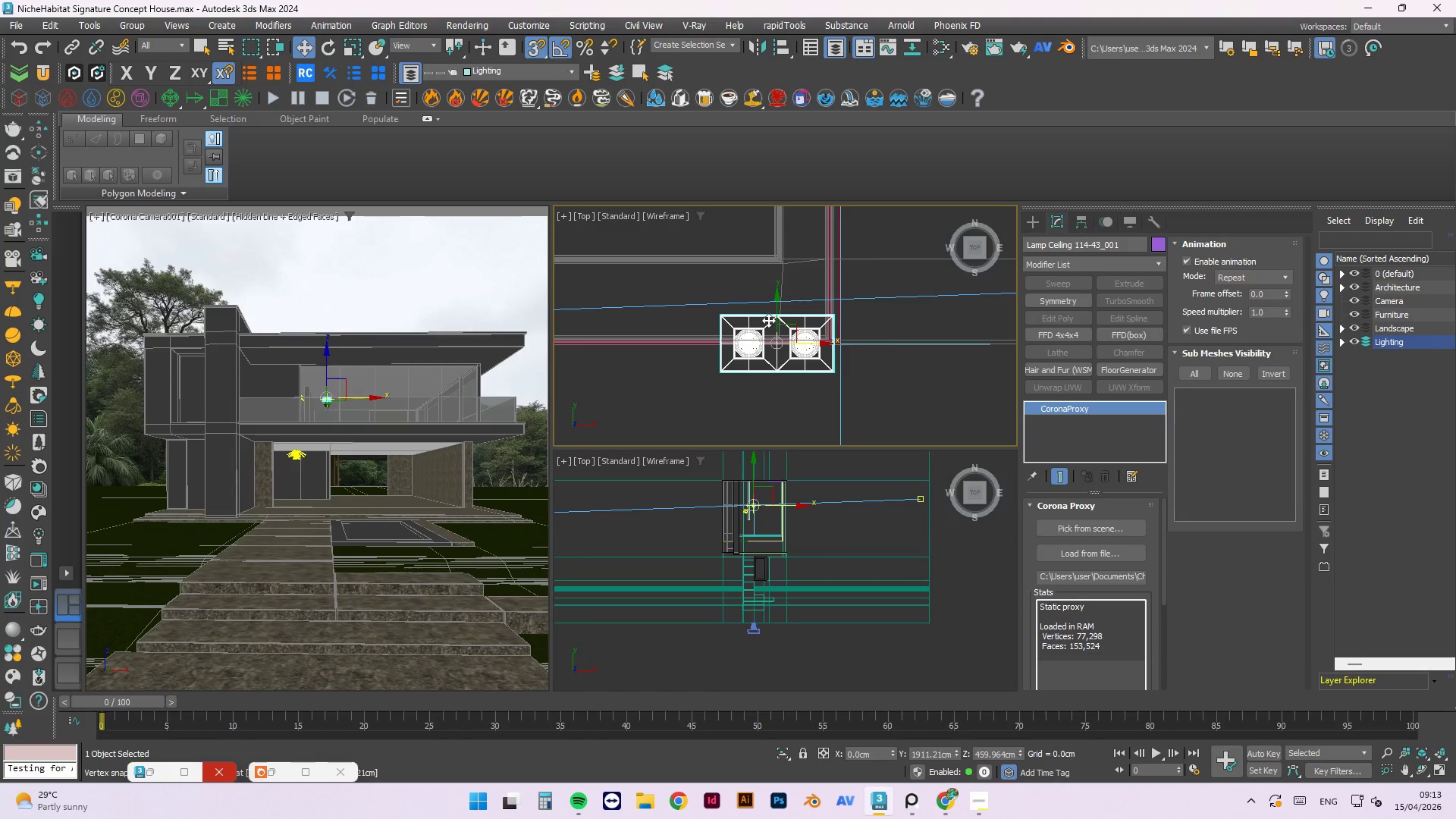 
scroll: coordinate [768, 319], scroll_direction: down, amount: 4.0
 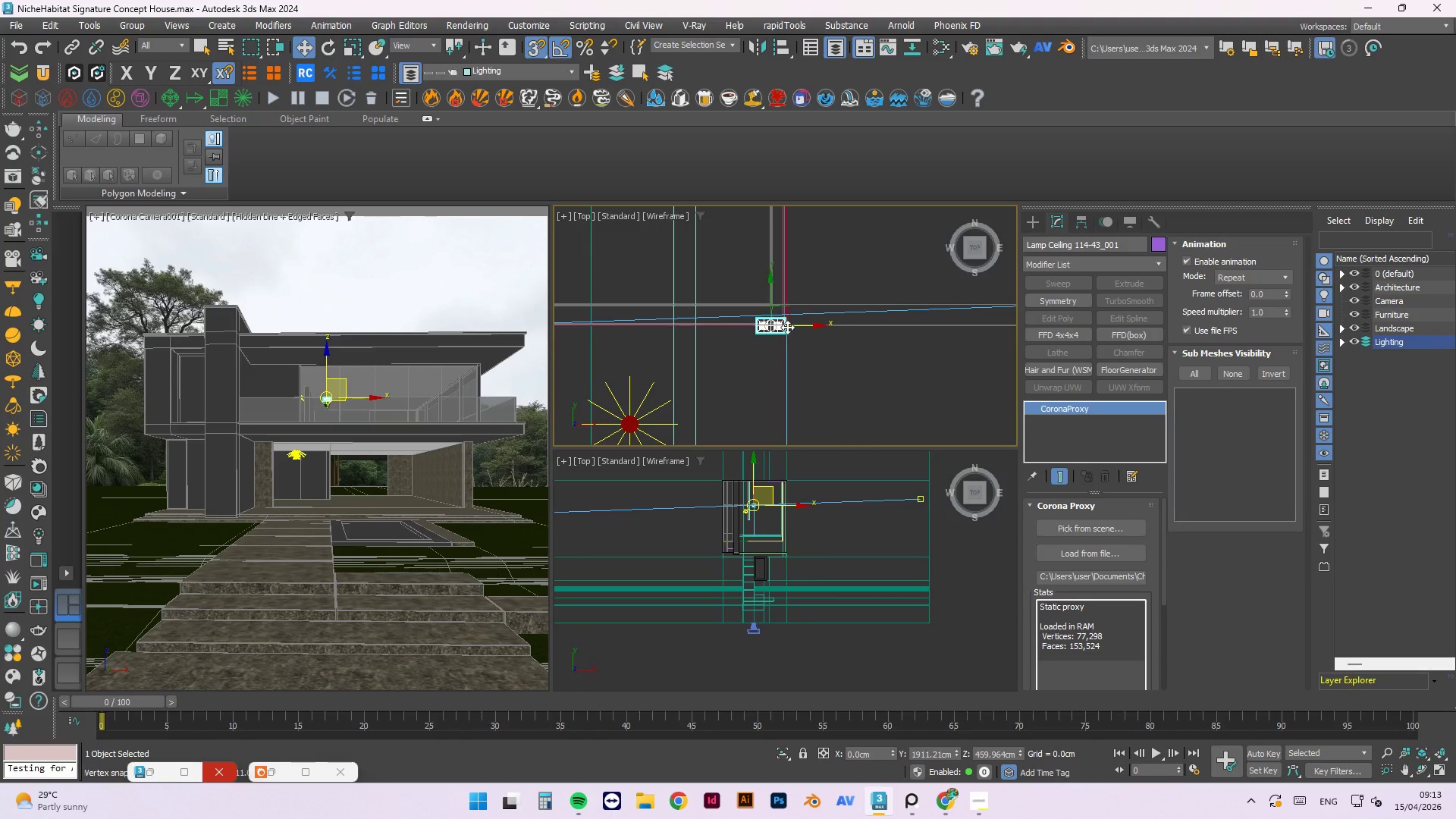 
left_click_drag(start_coordinate=[769, 290], to_coordinate=[761, 420])
 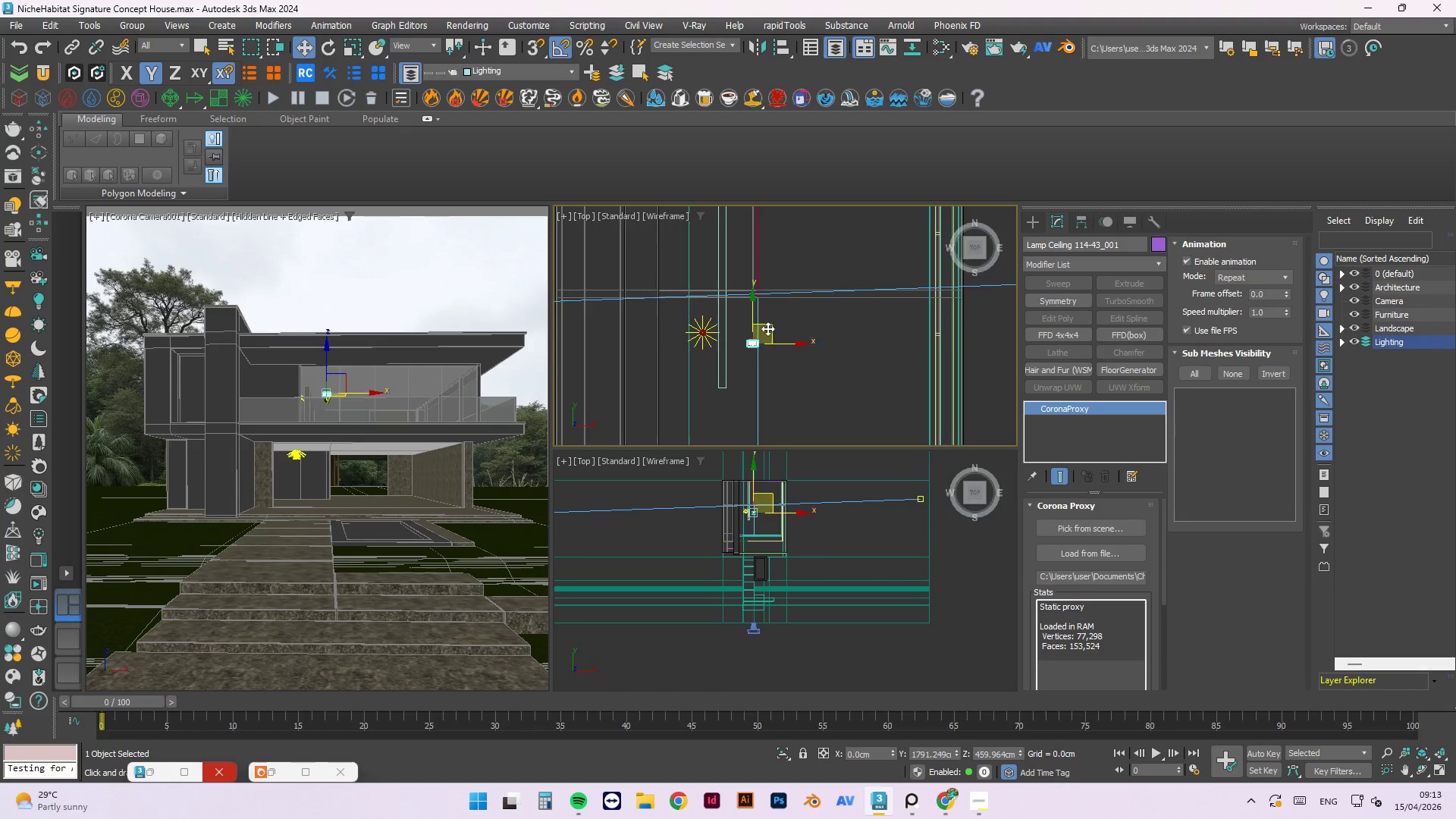 
key(S)
 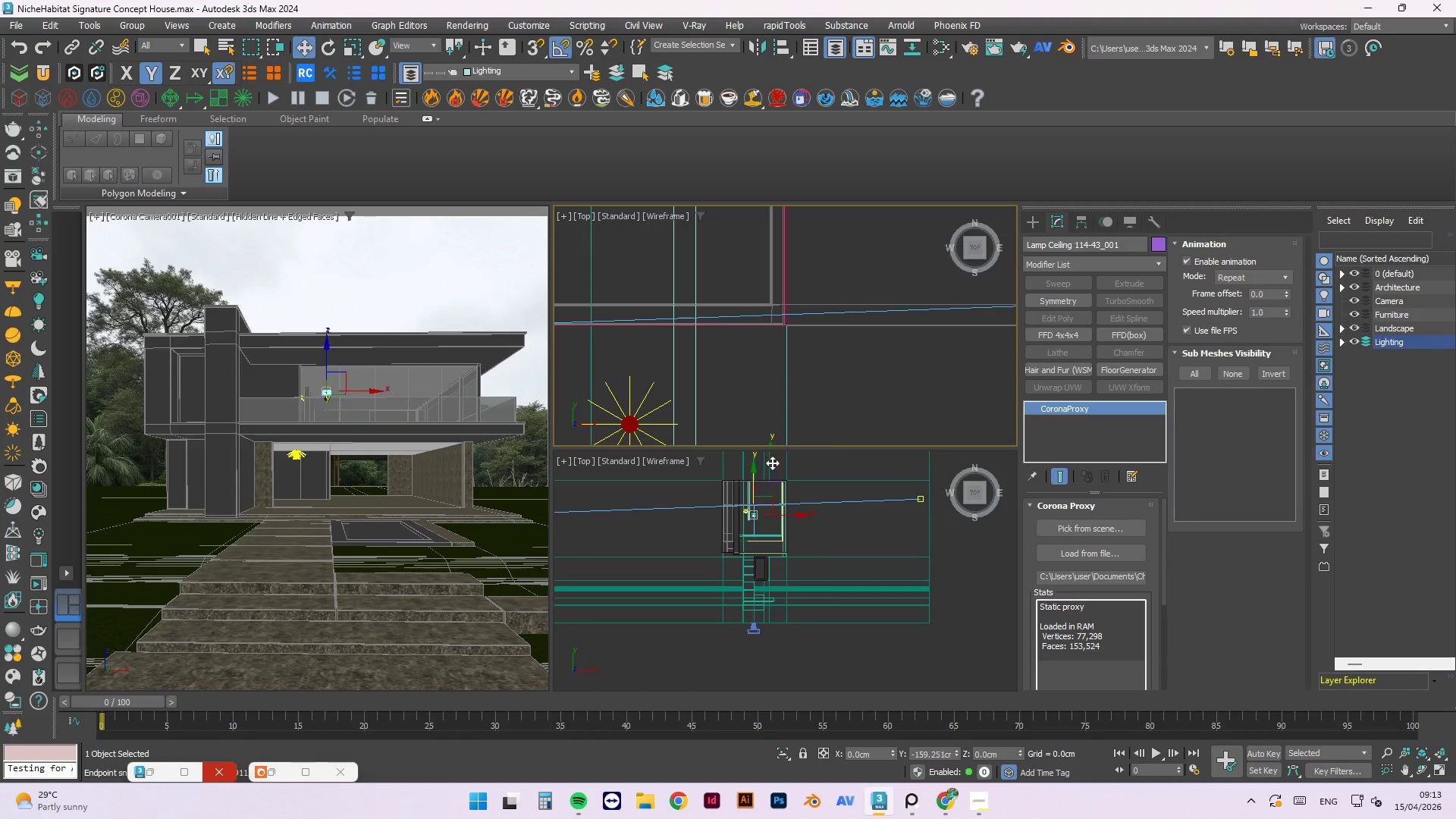 
scroll: coordinate [768, 356], scroll_direction: none, amount: 0.0
 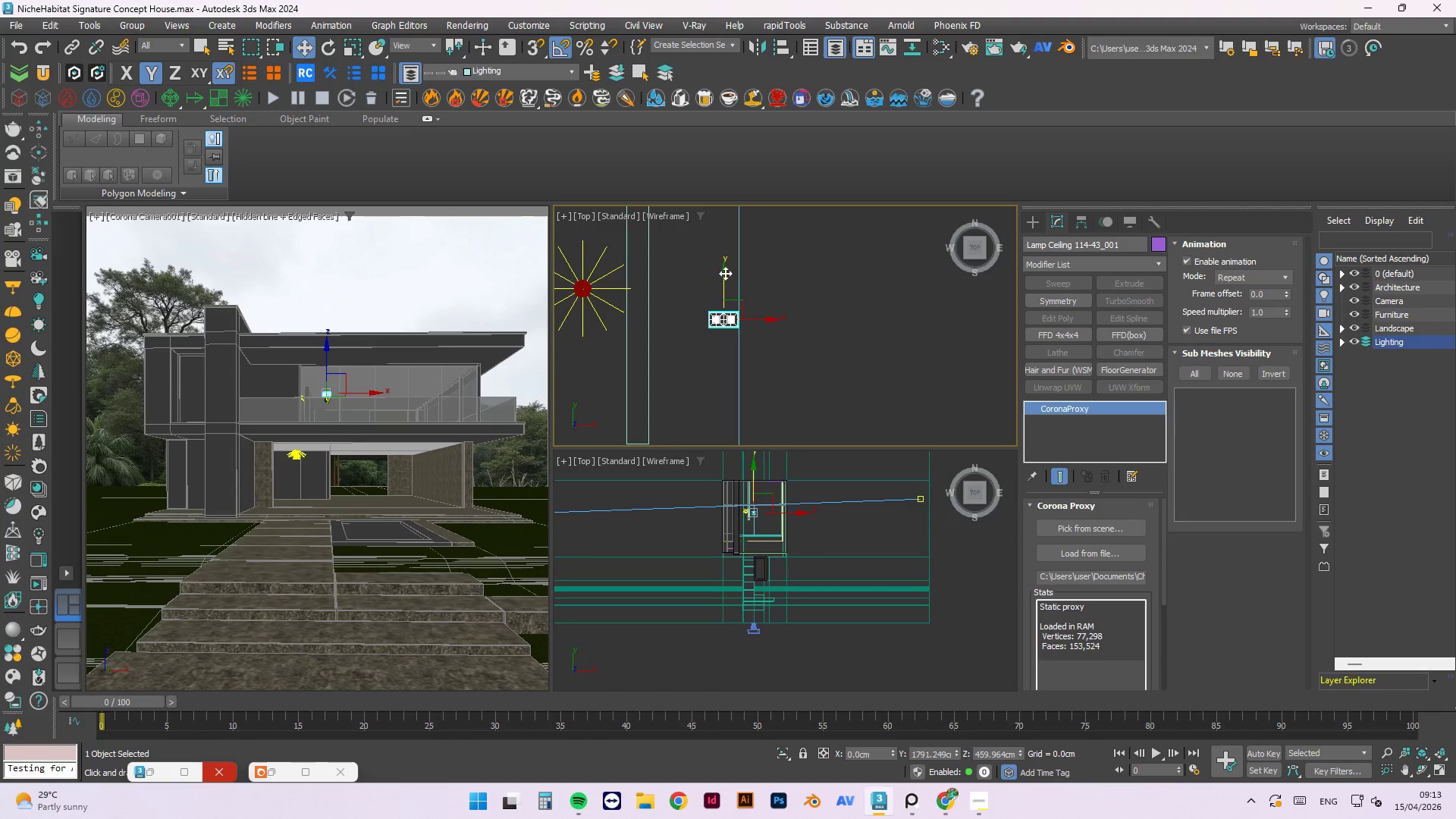 
left_click_drag(start_coordinate=[724, 273], to_coordinate=[724, 298])
 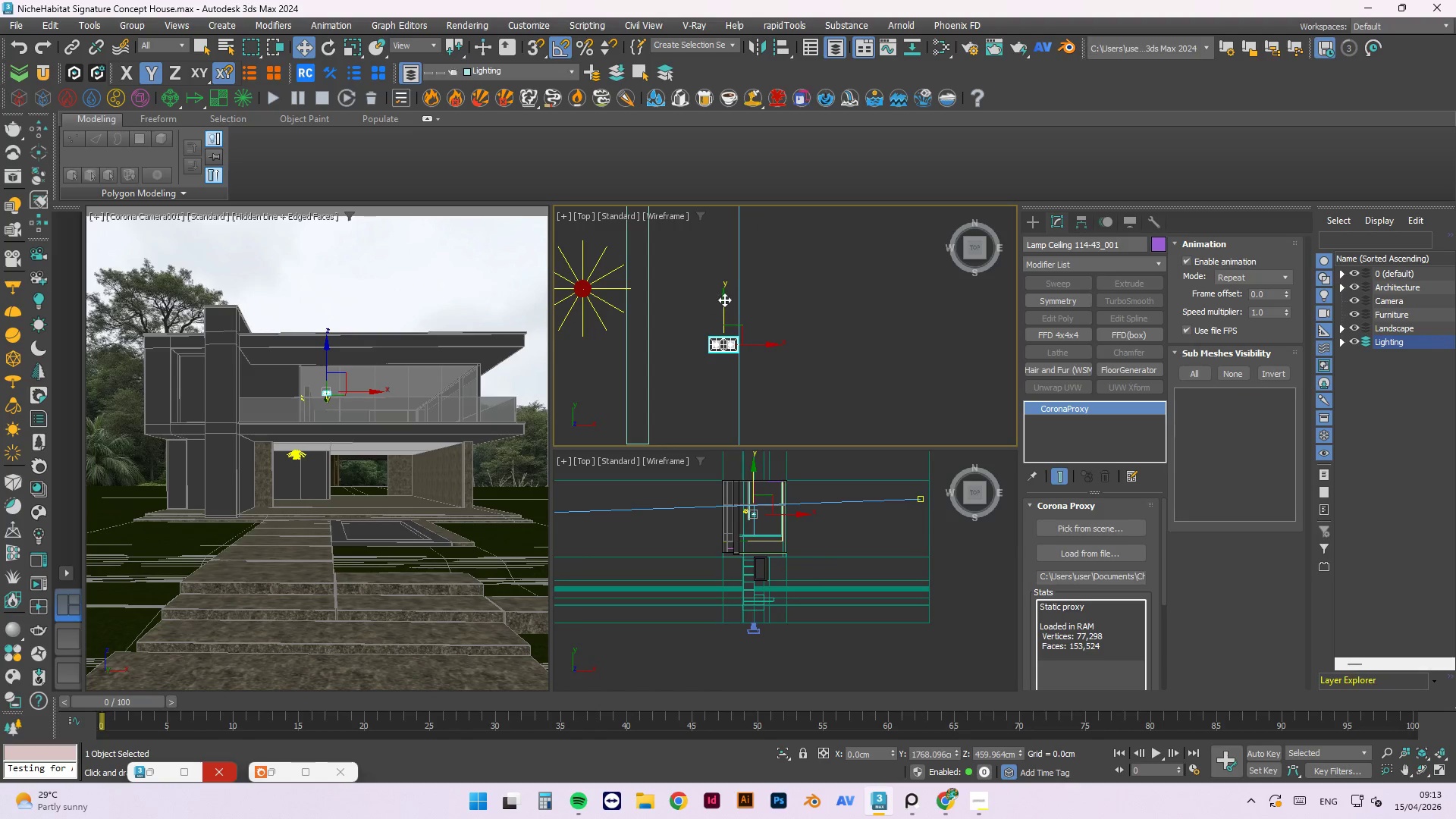 
scroll: coordinate [720, 319], scroll_direction: down, amount: 4.0
 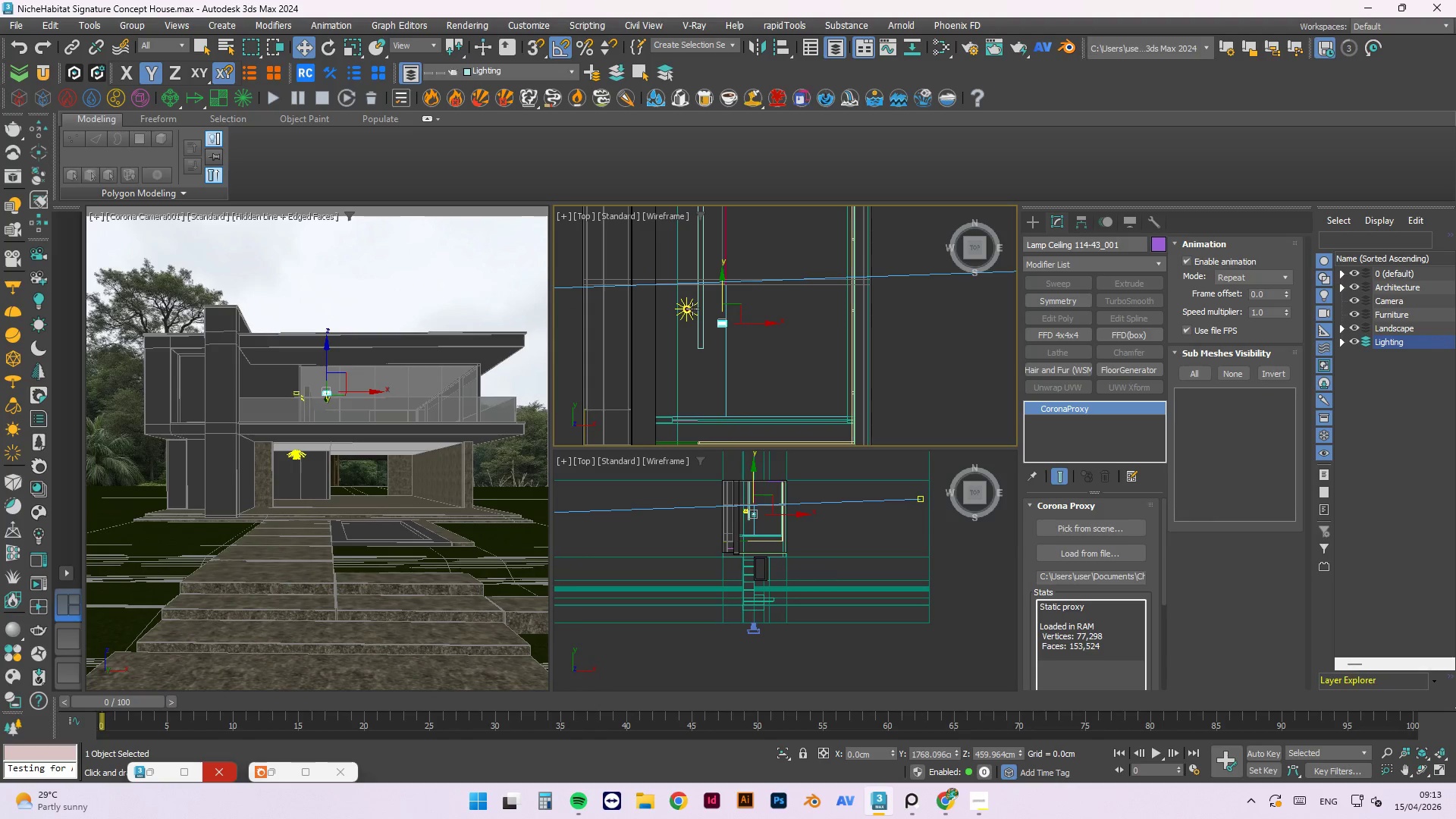 
left_click_drag(start_coordinate=[704, 310], to_coordinate=[664, 381])
 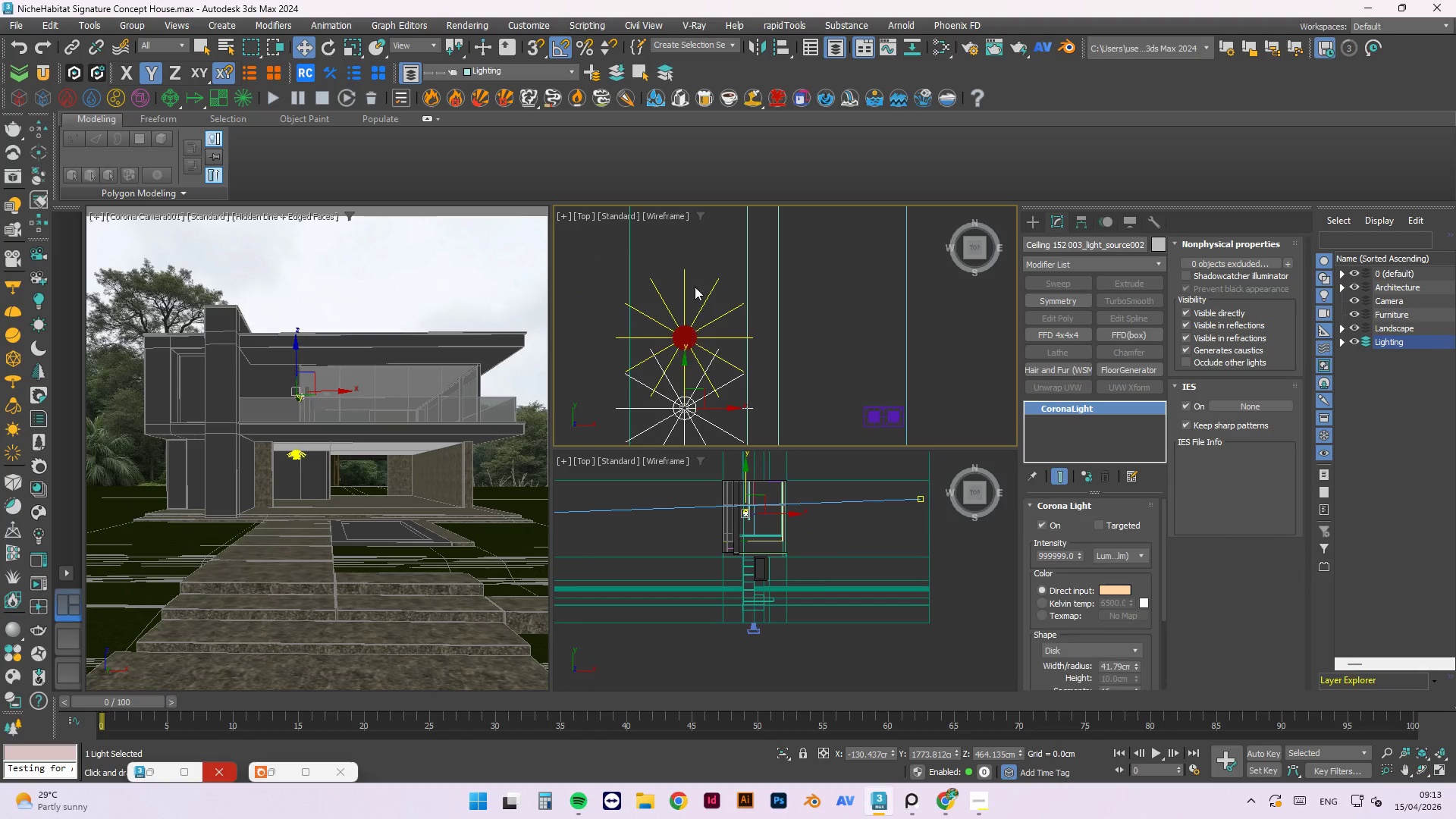 
scroll: coordinate [687, 303], scroll_direction: up, amount: 5.0
 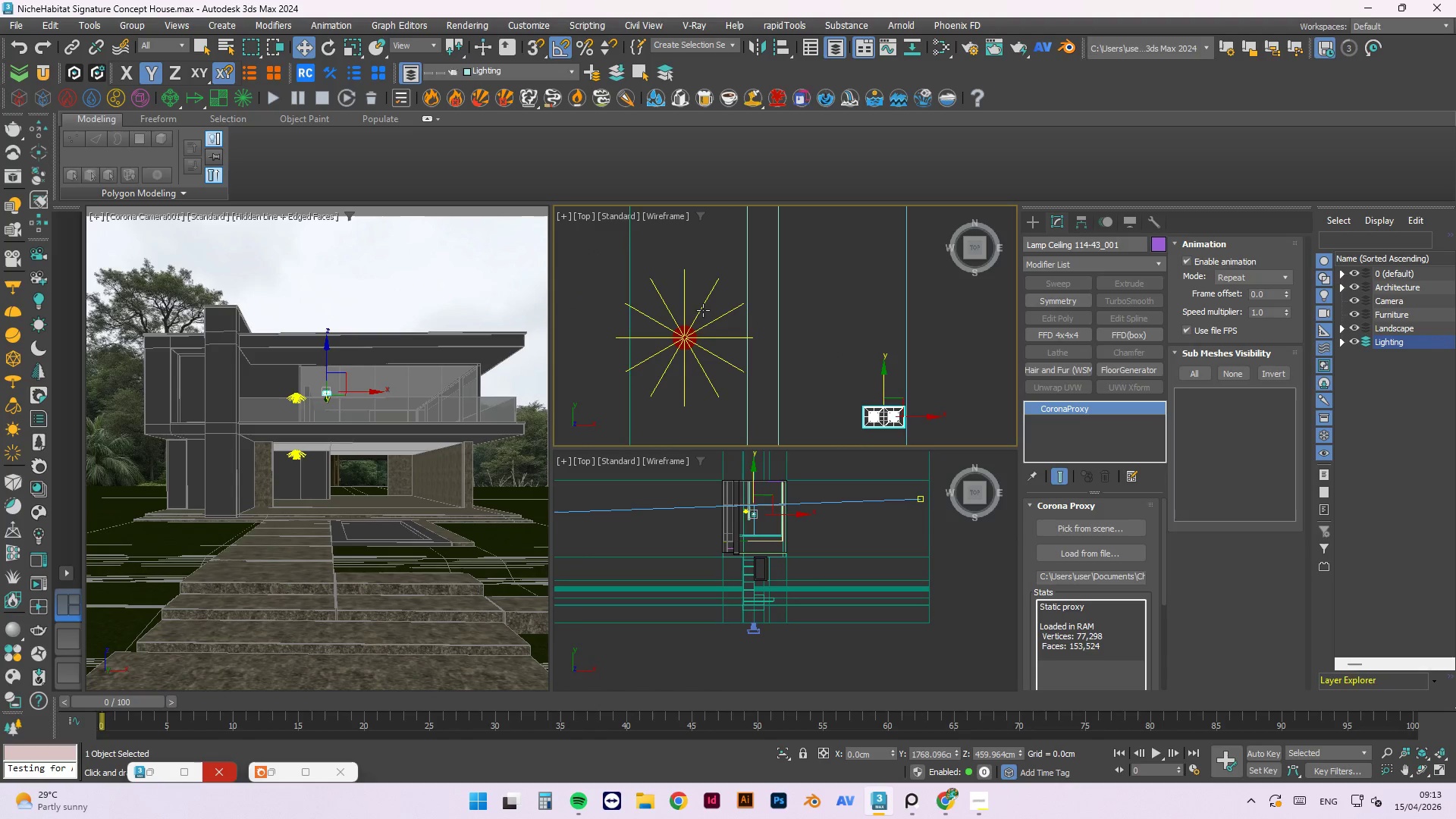 
key(Control+ControlLeft)
 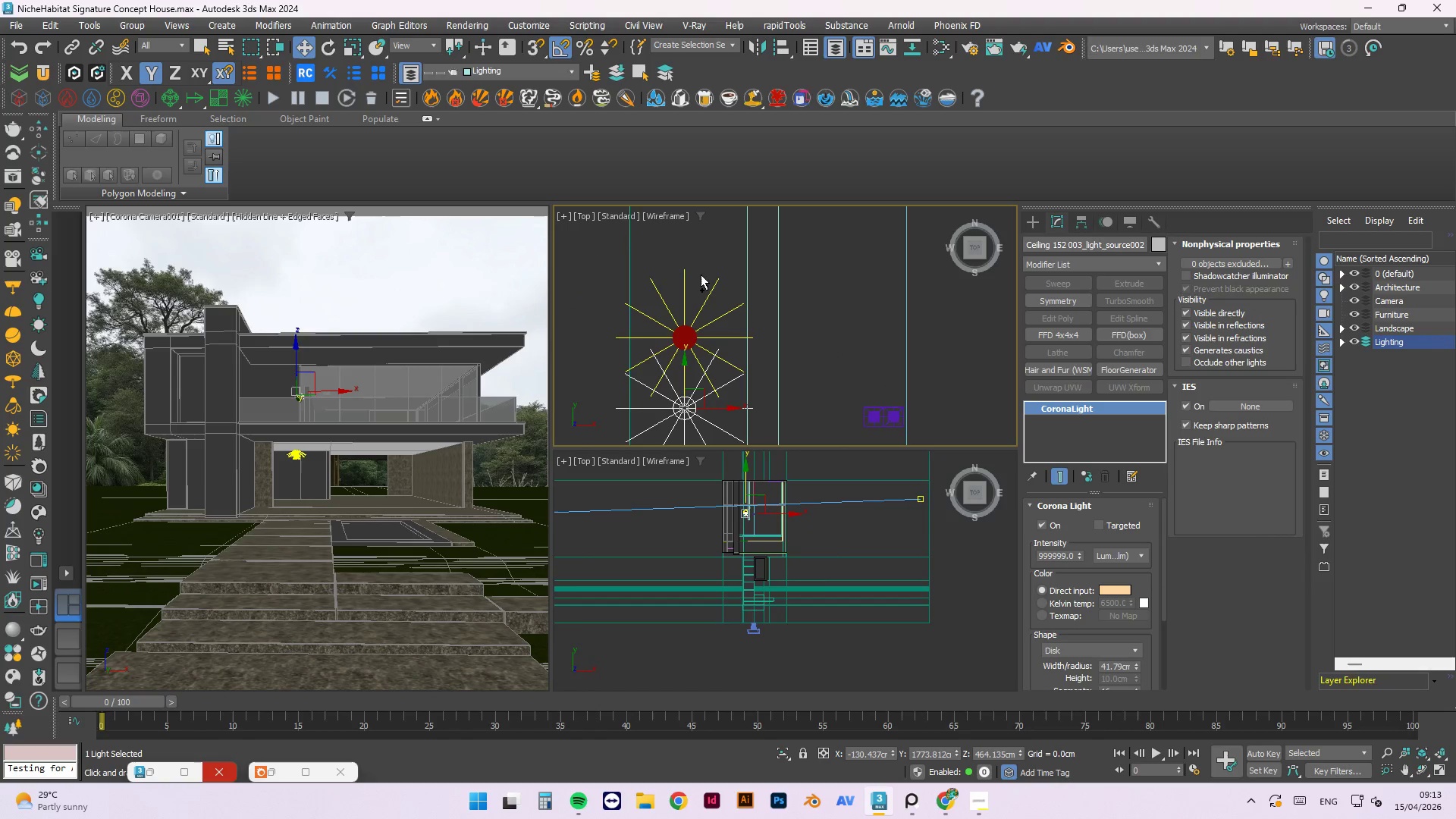 
key(Control+Z)
 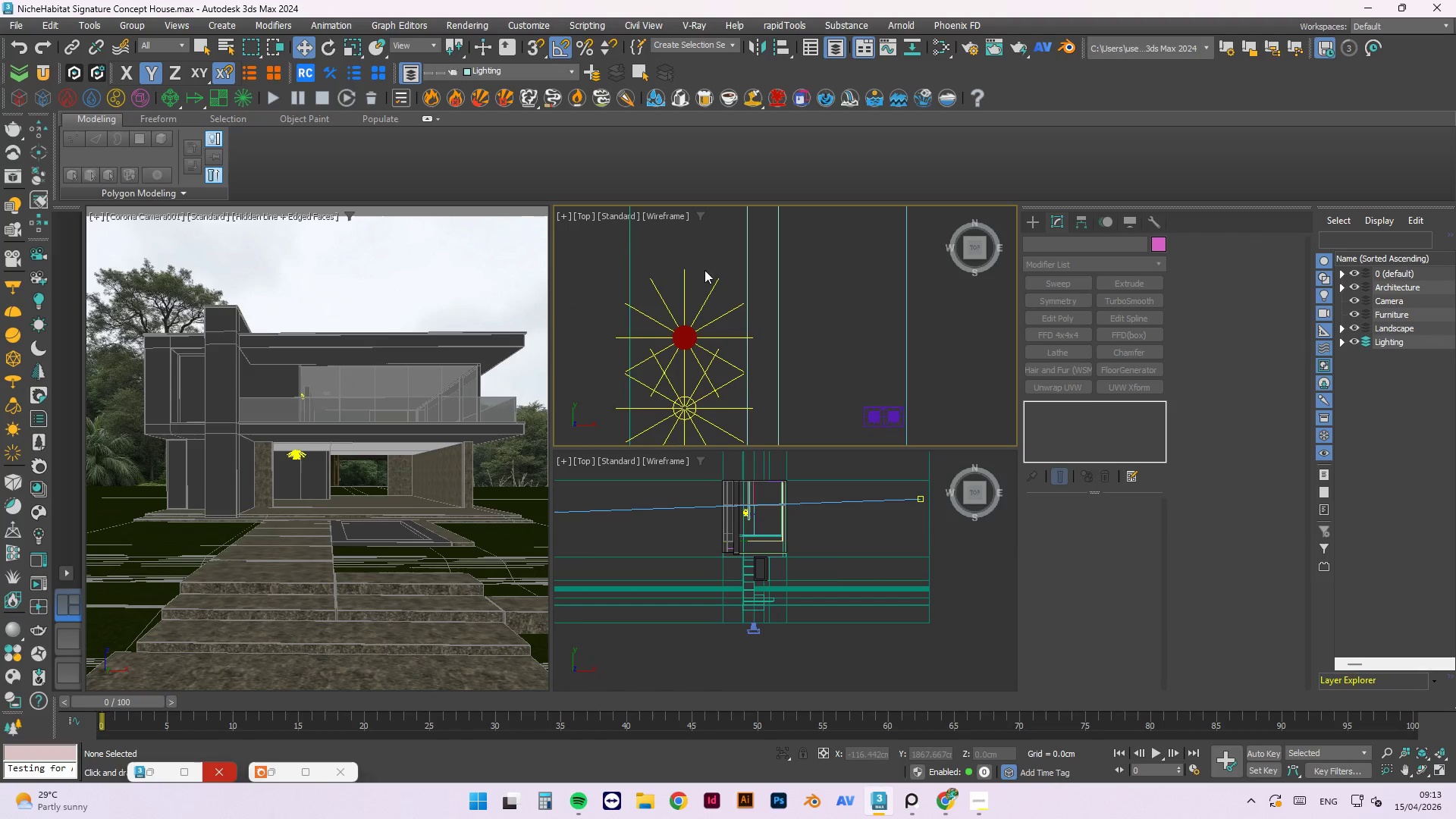 
scroll: coordinate [695, 288], scroll_direction: down, amount: 3.0
 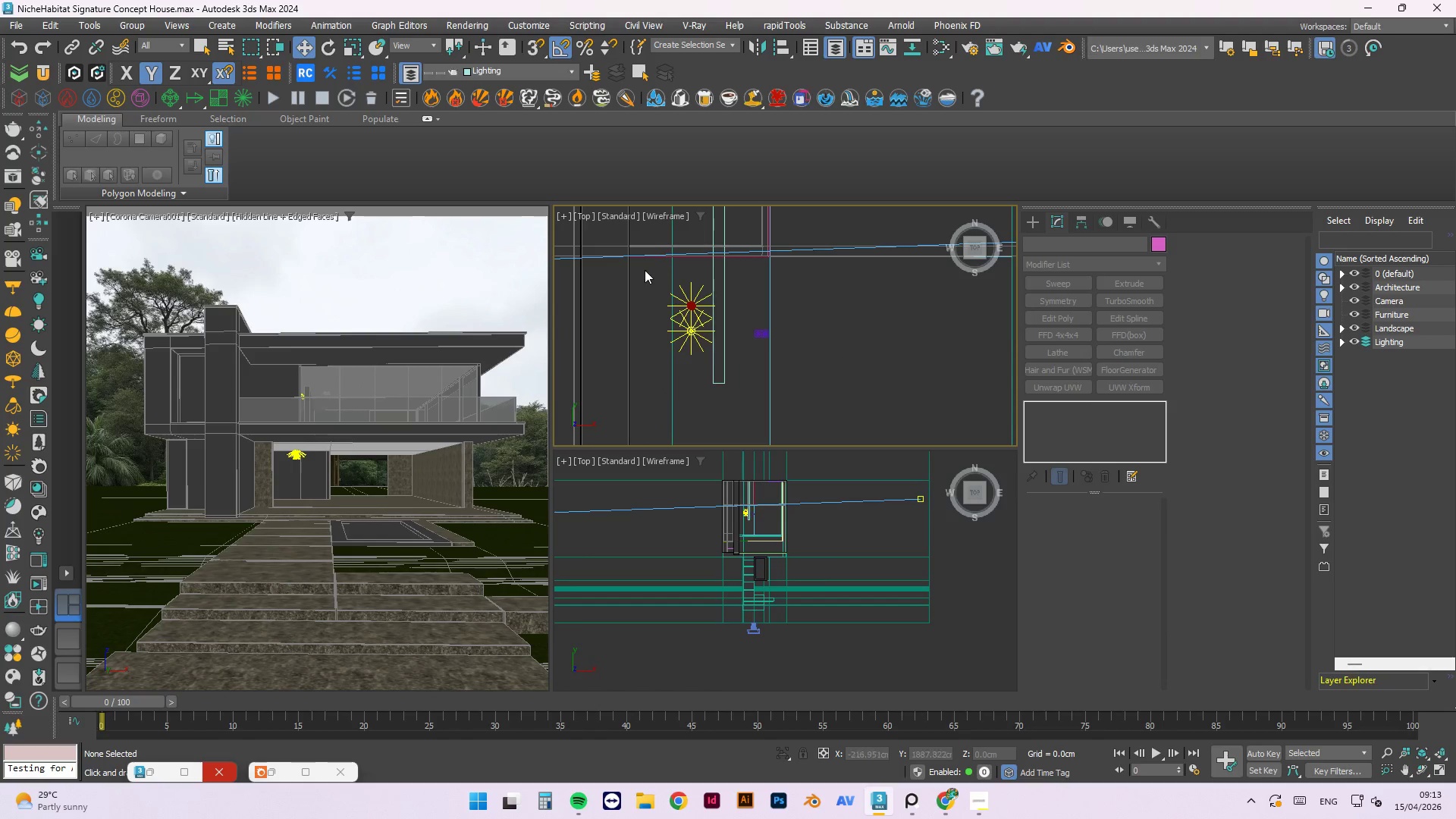 
scroll: coordinate [773, 298], scroll_direction: up, amount: 2.0
 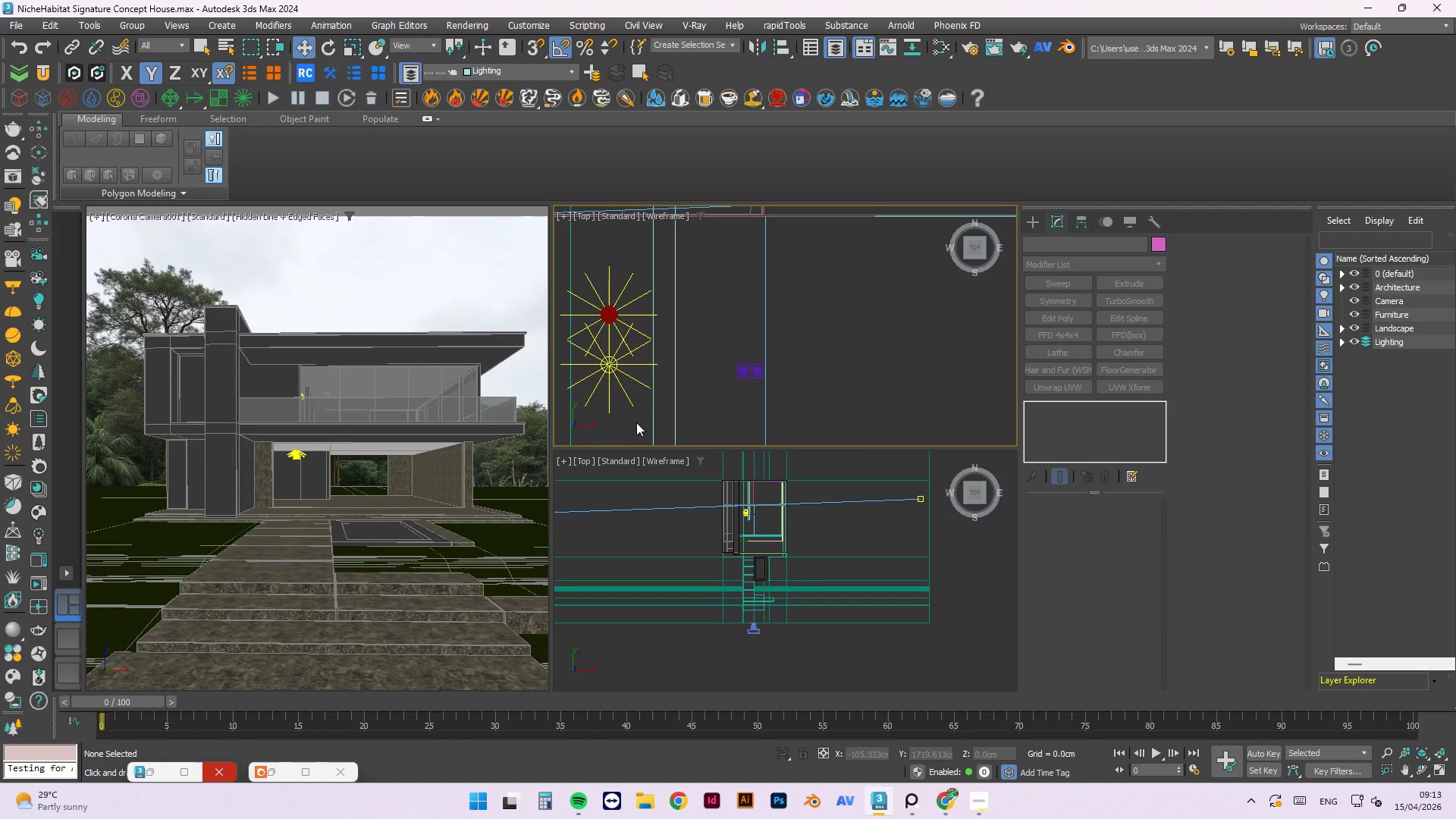 
left_click_drag(start_coordinate=[627, 420], to_coordinate=[588, 287])
 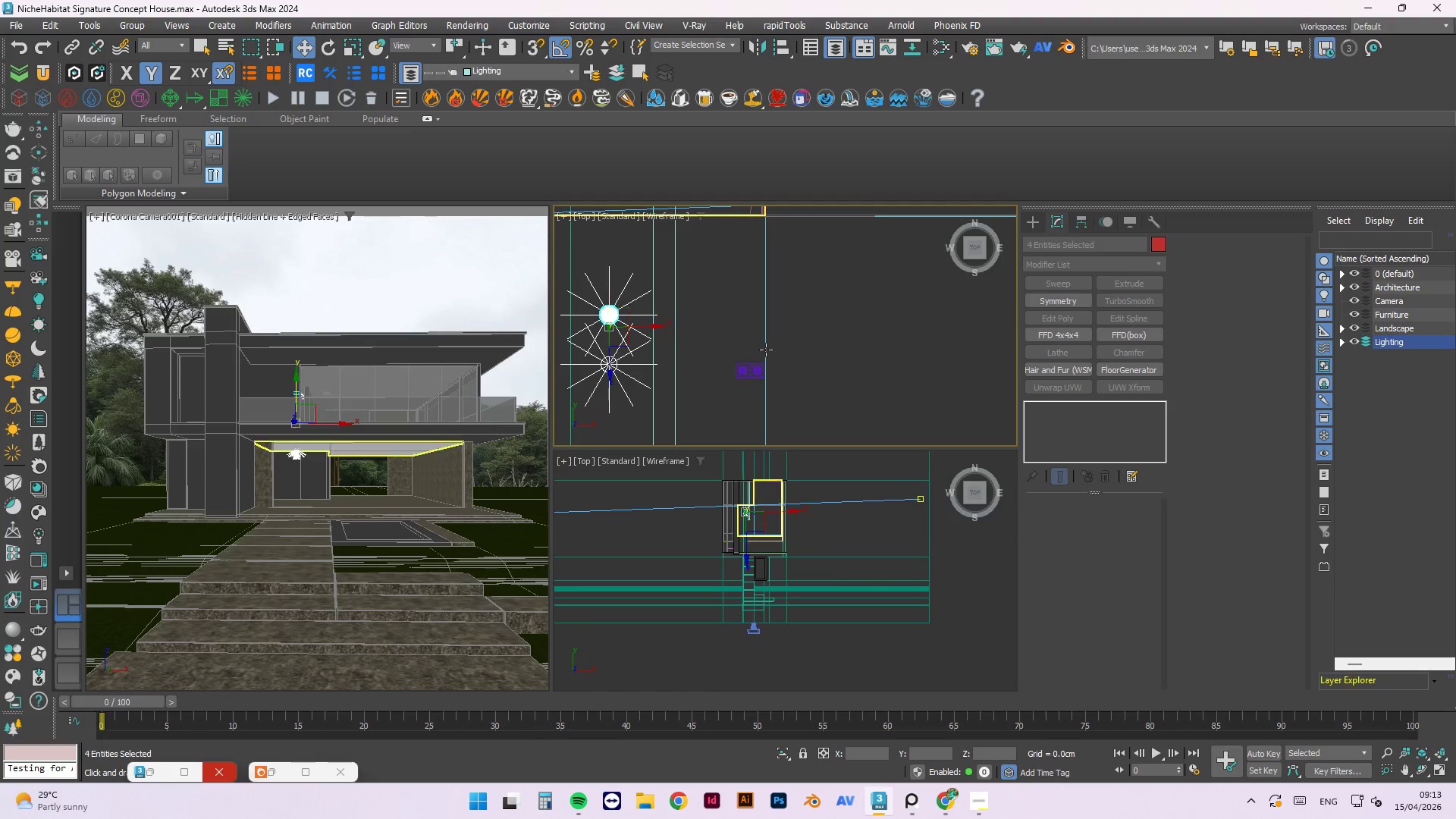 
key(Control+Z)
 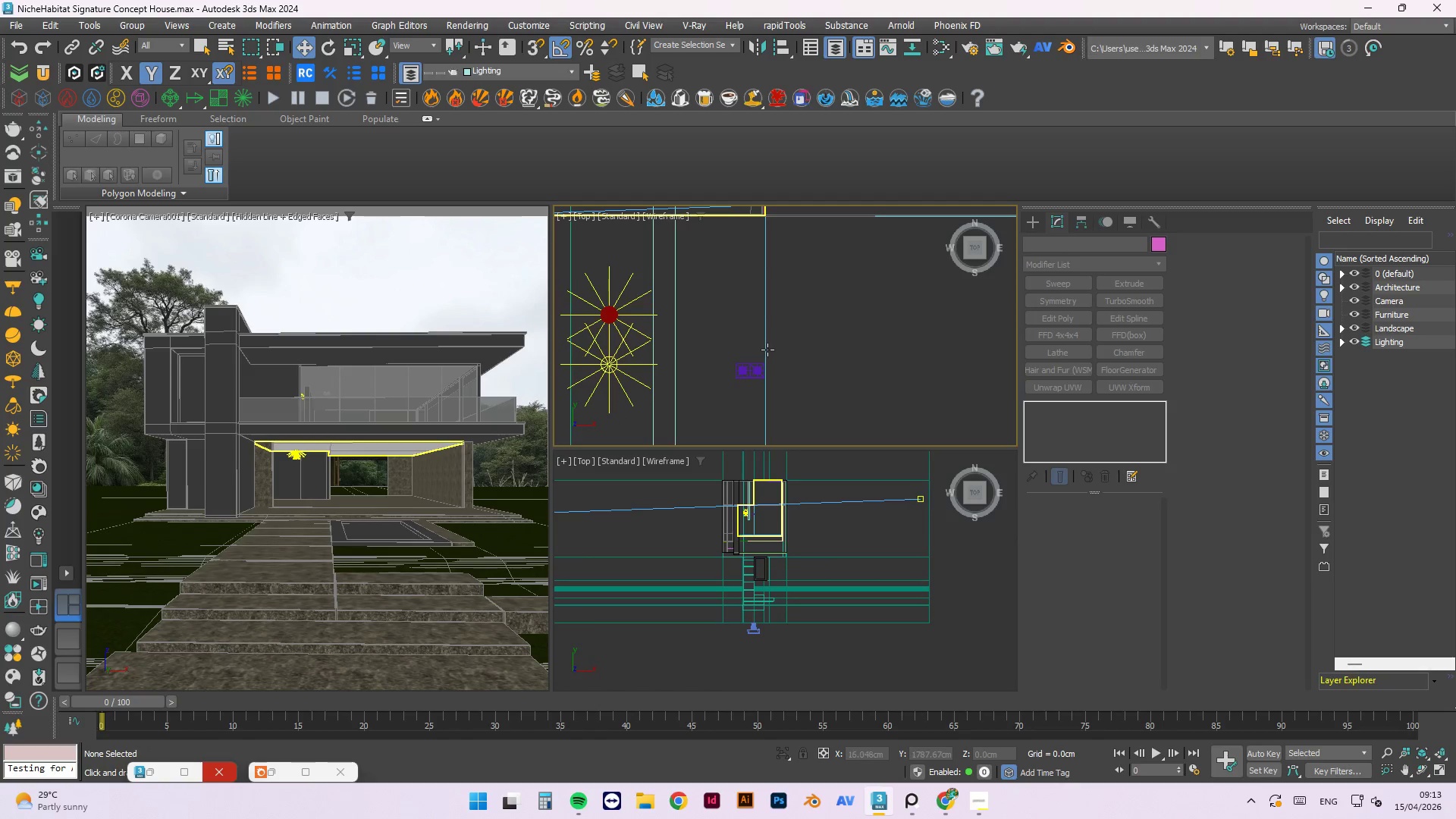 
key(Control+Z)
 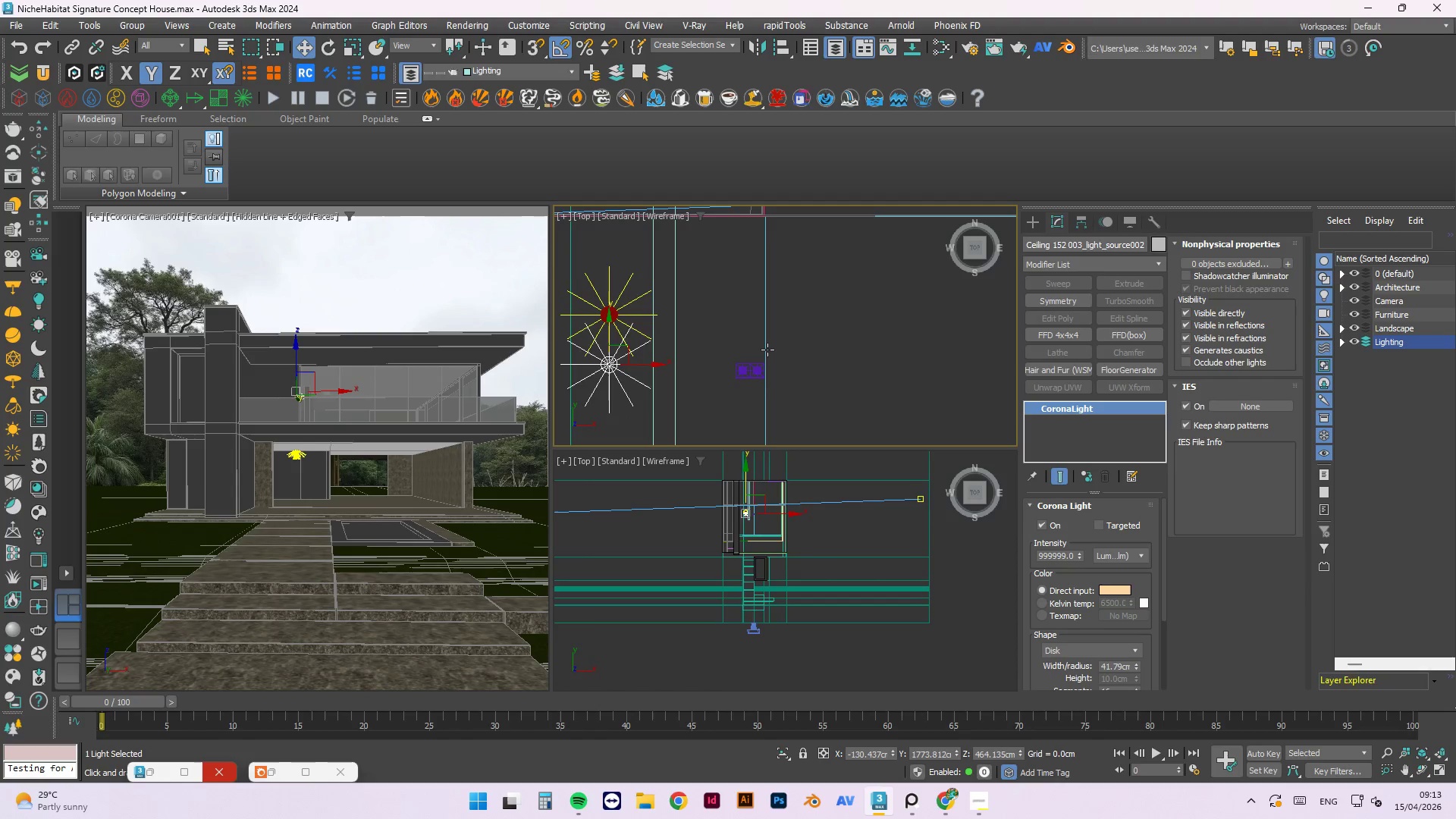 
key(Control+Z)
 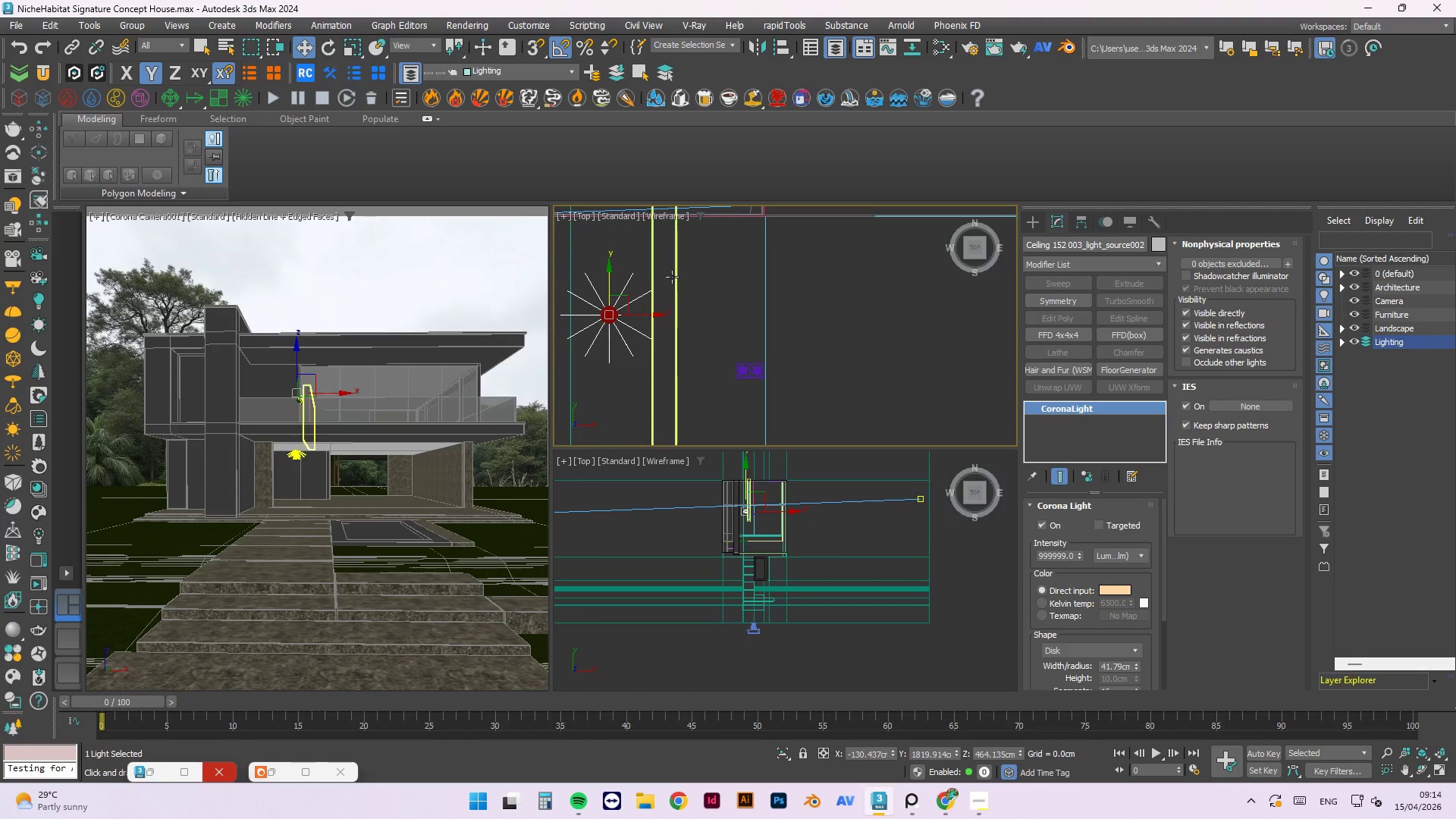 
left_click([727, 290])
 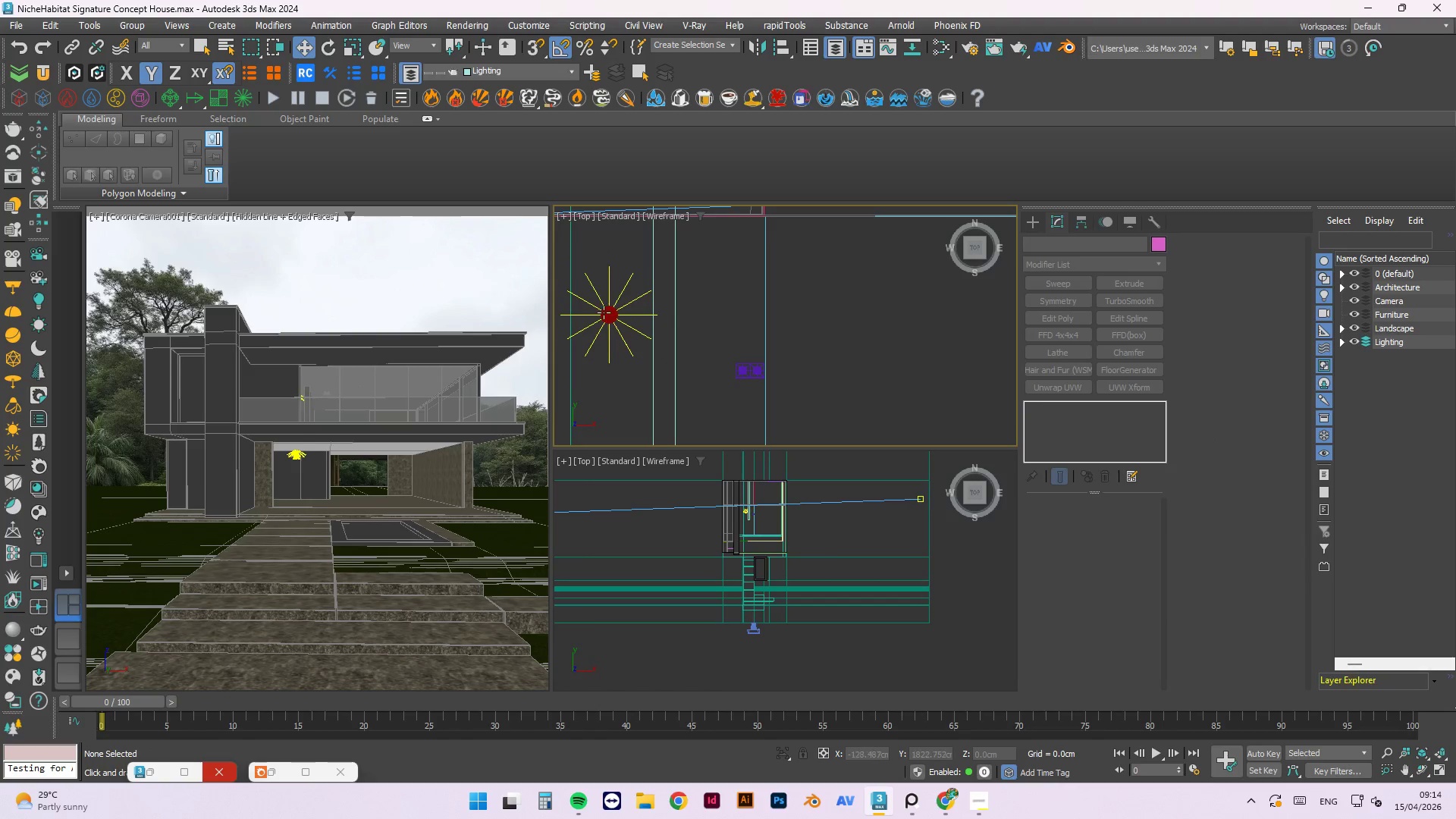 
left_click([601, 312])
 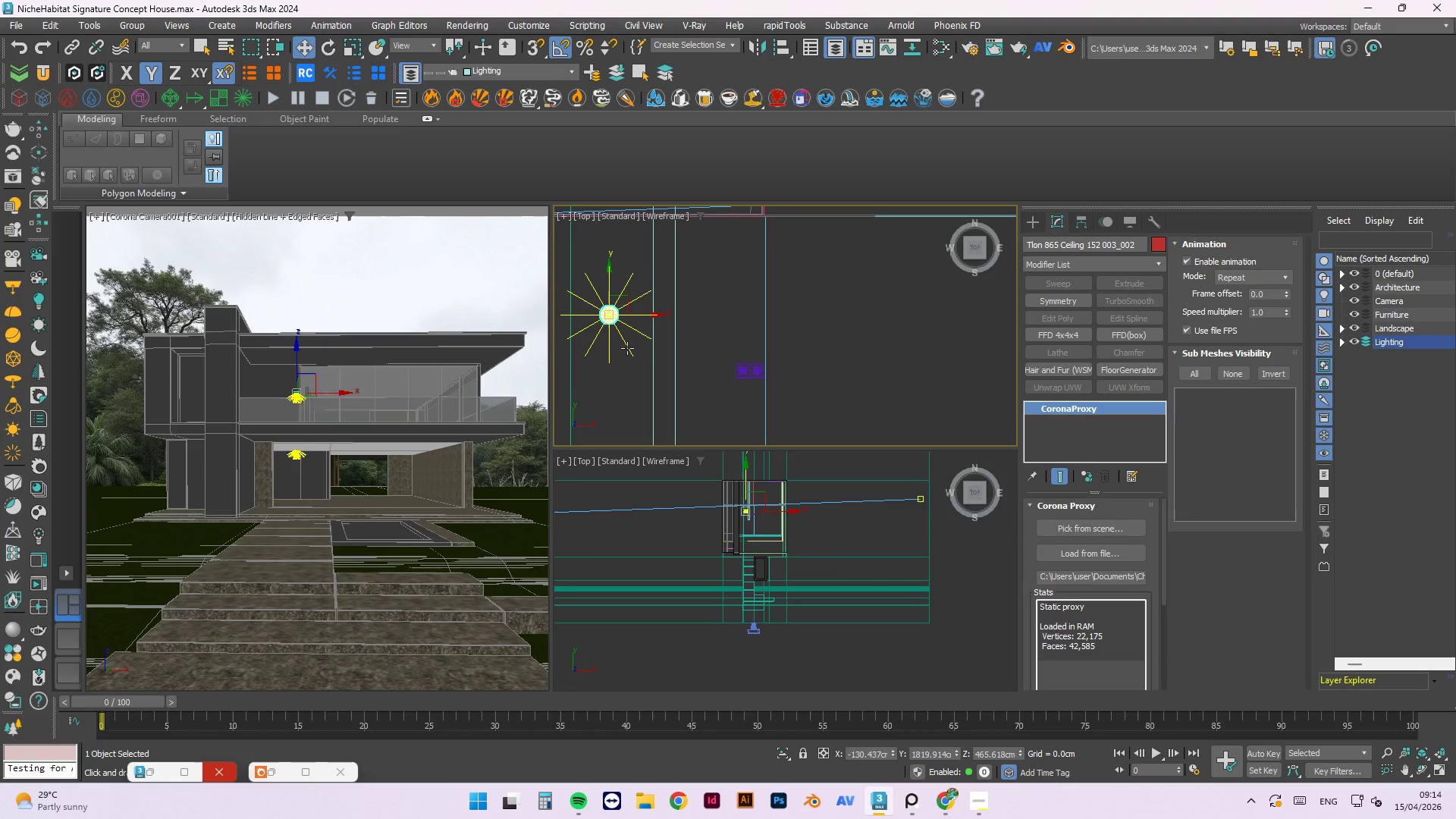 
key(Delete)
 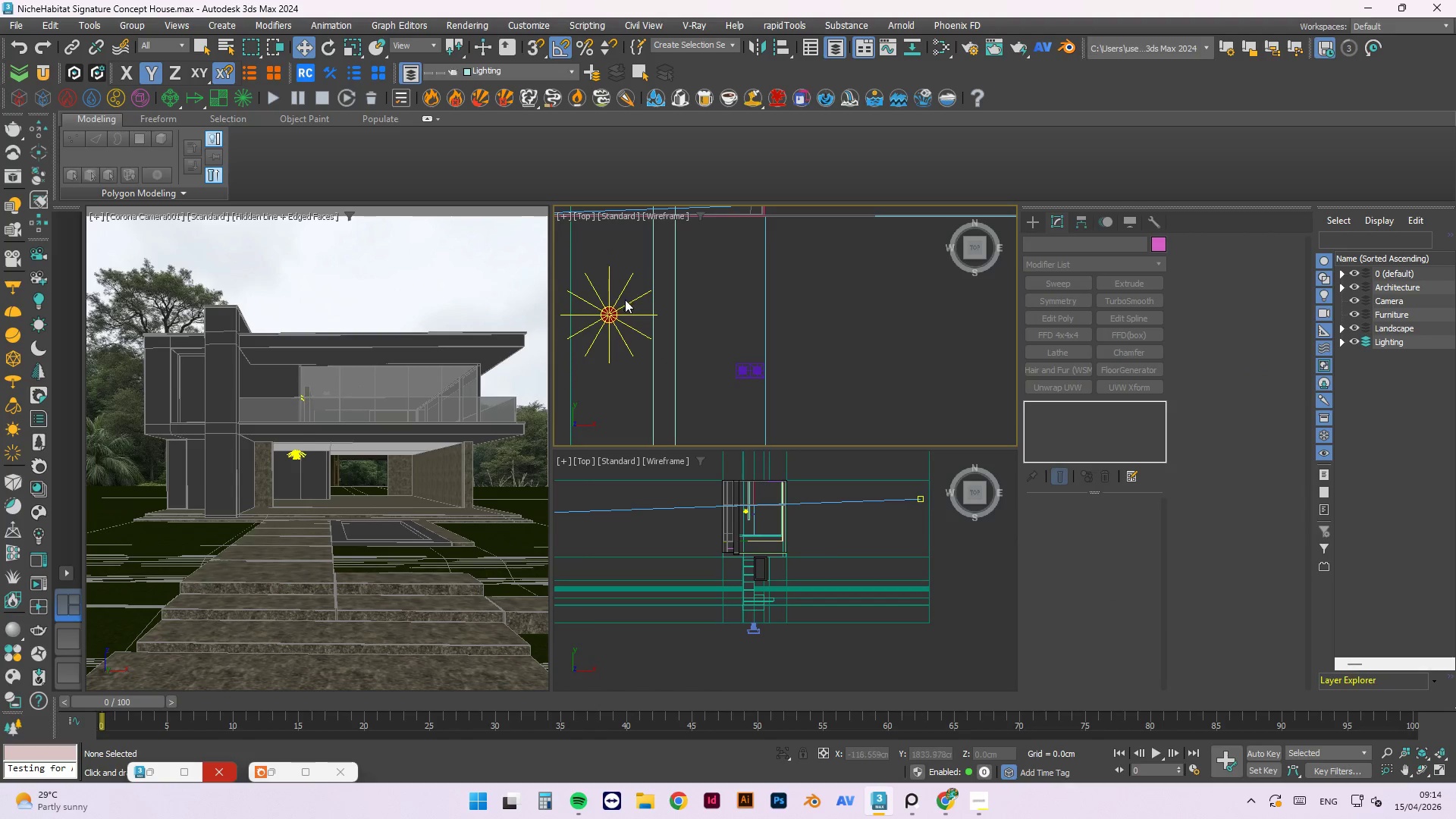 
left_click([626, 301])
 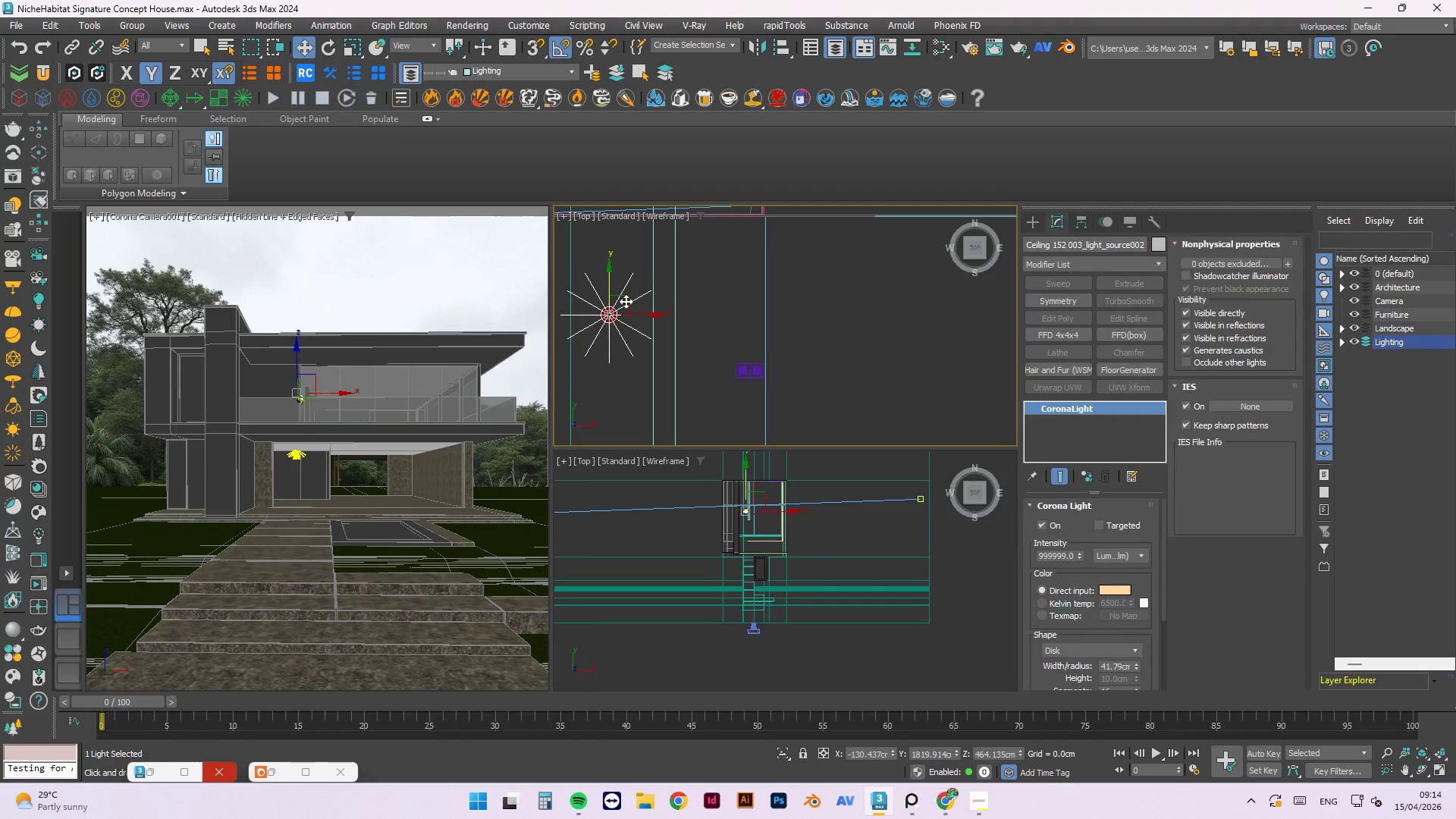 
key(Delete)
 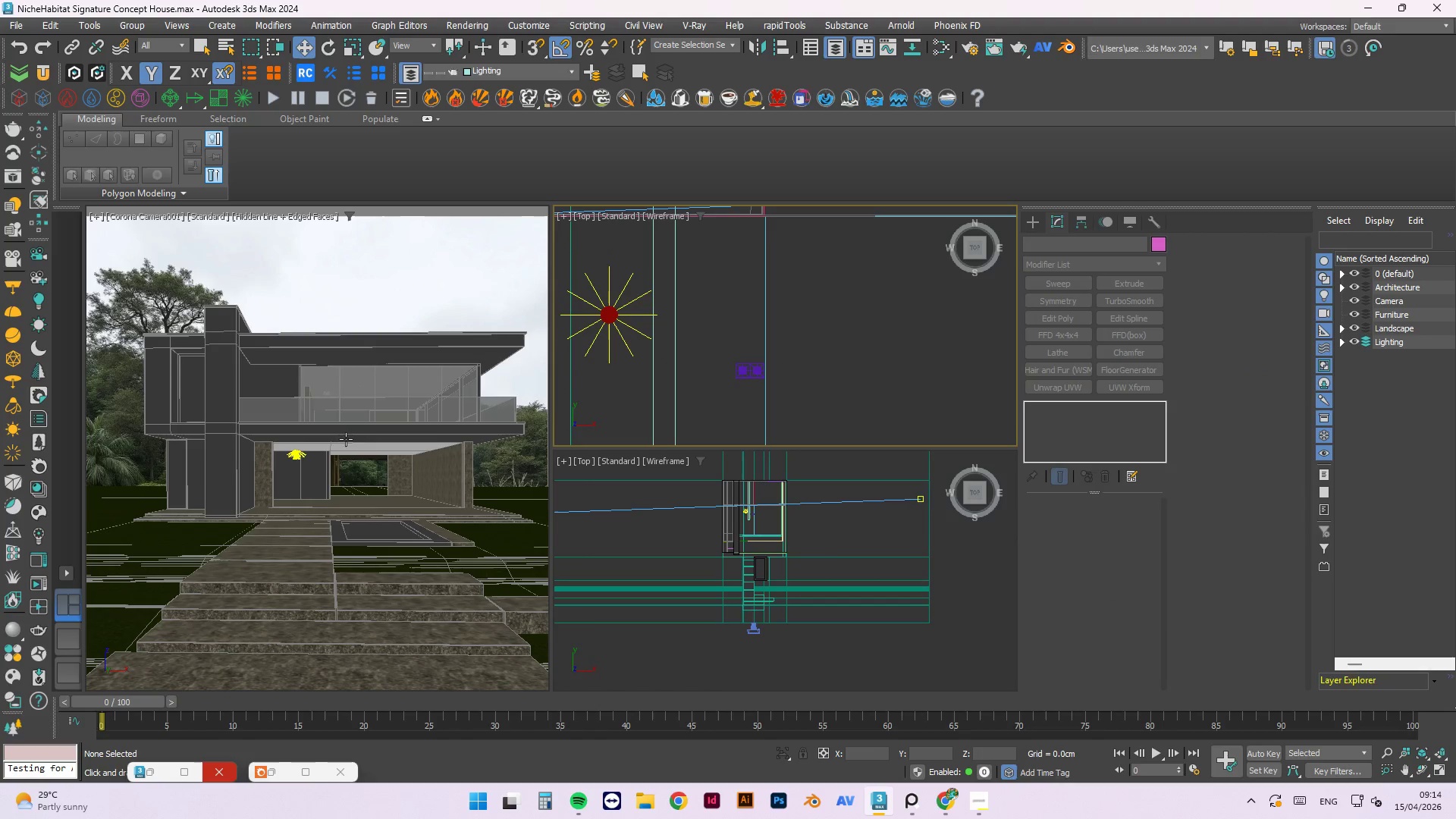 
left_click([609, 317])
 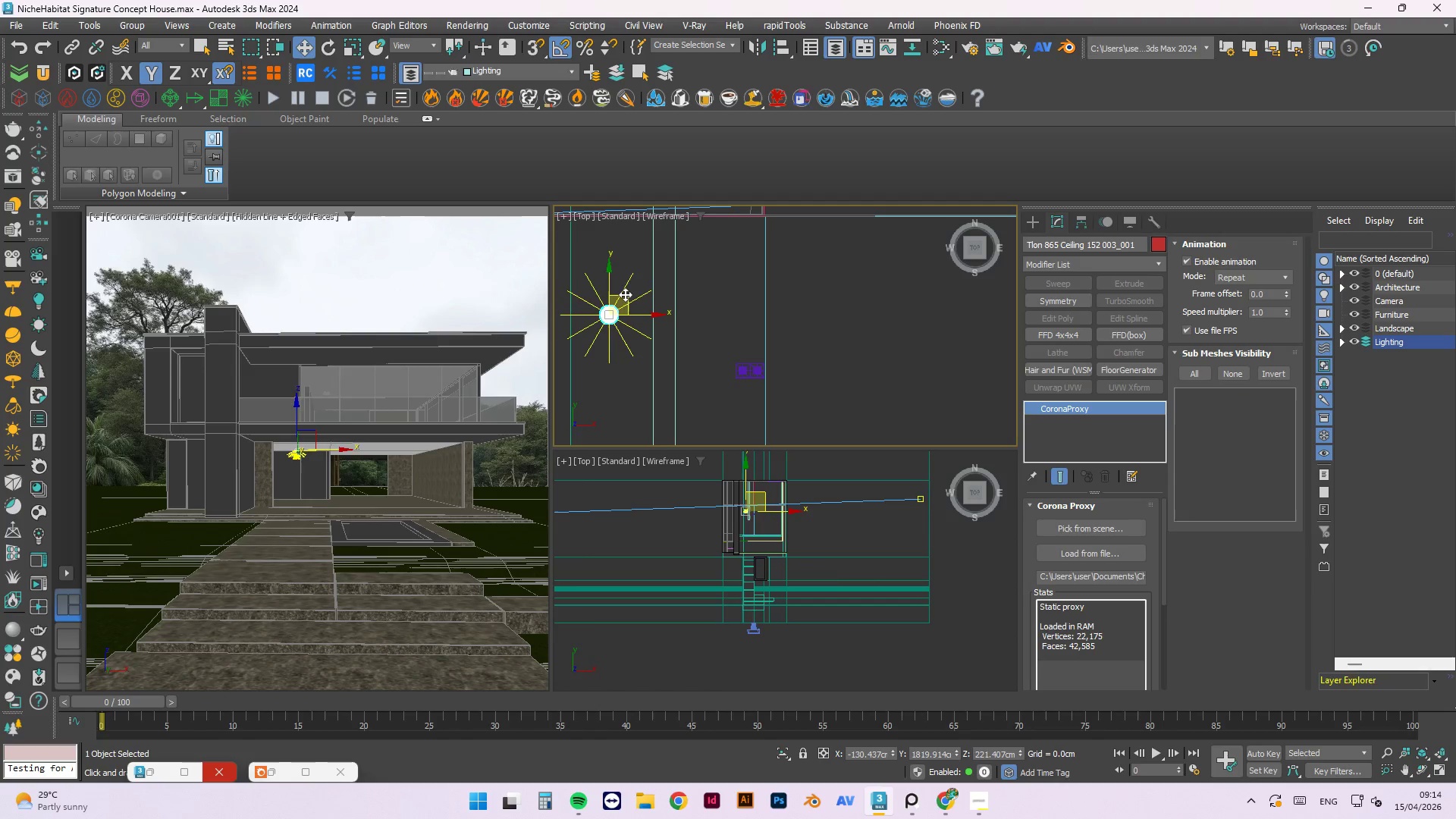 
left_click([629, 283])
 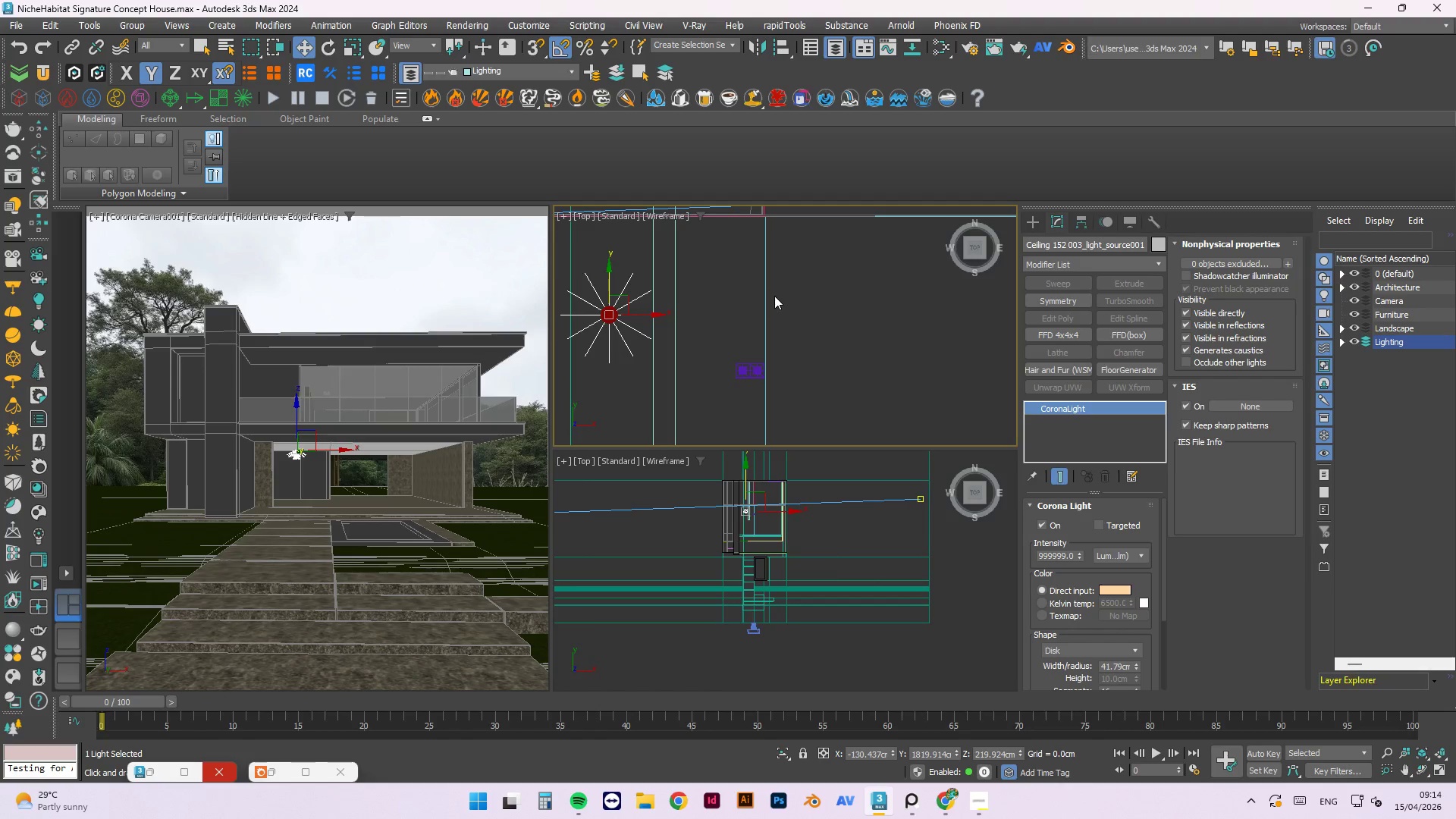 
left_click([780, 294])
 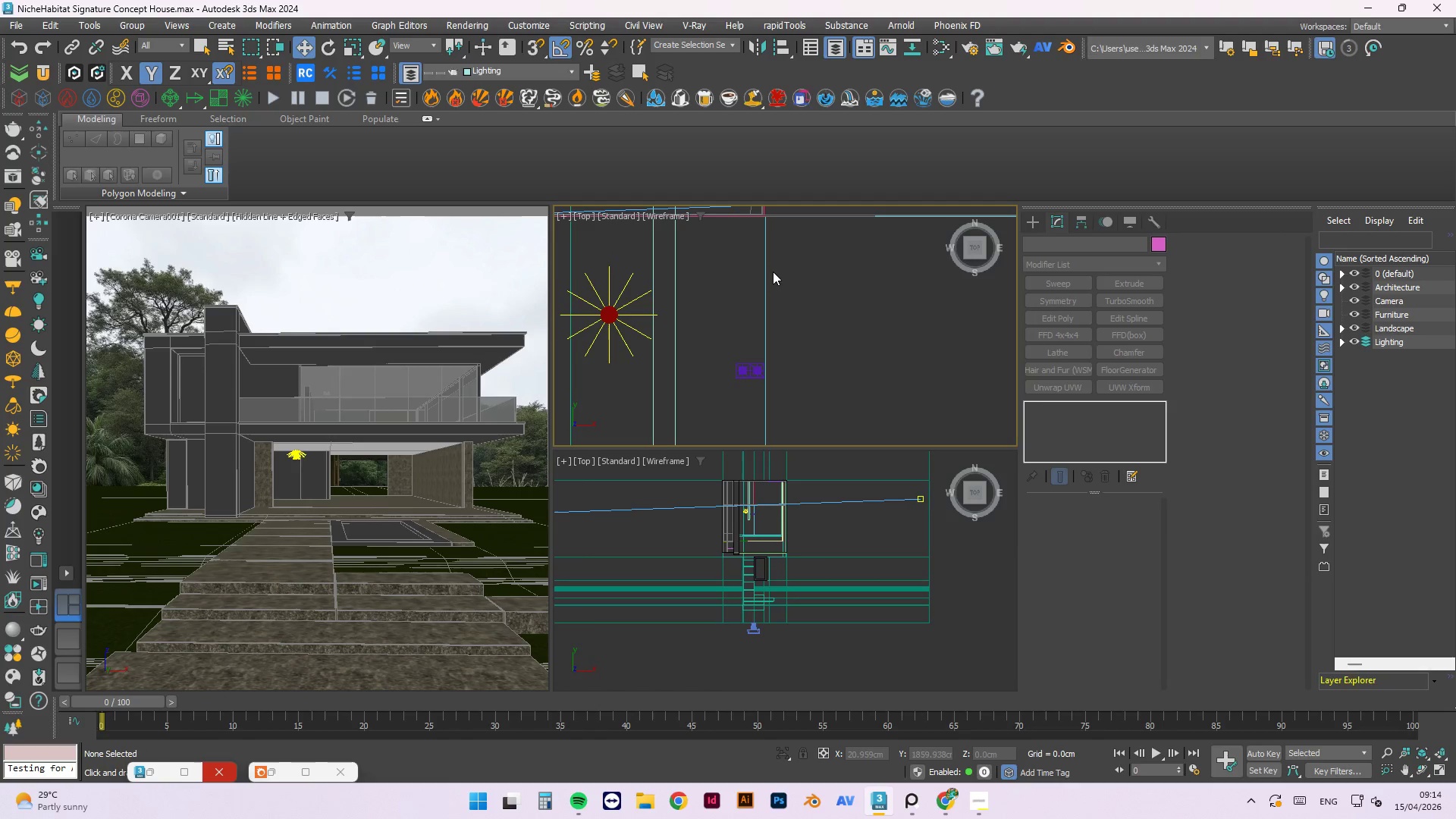 
key(Control+S)